 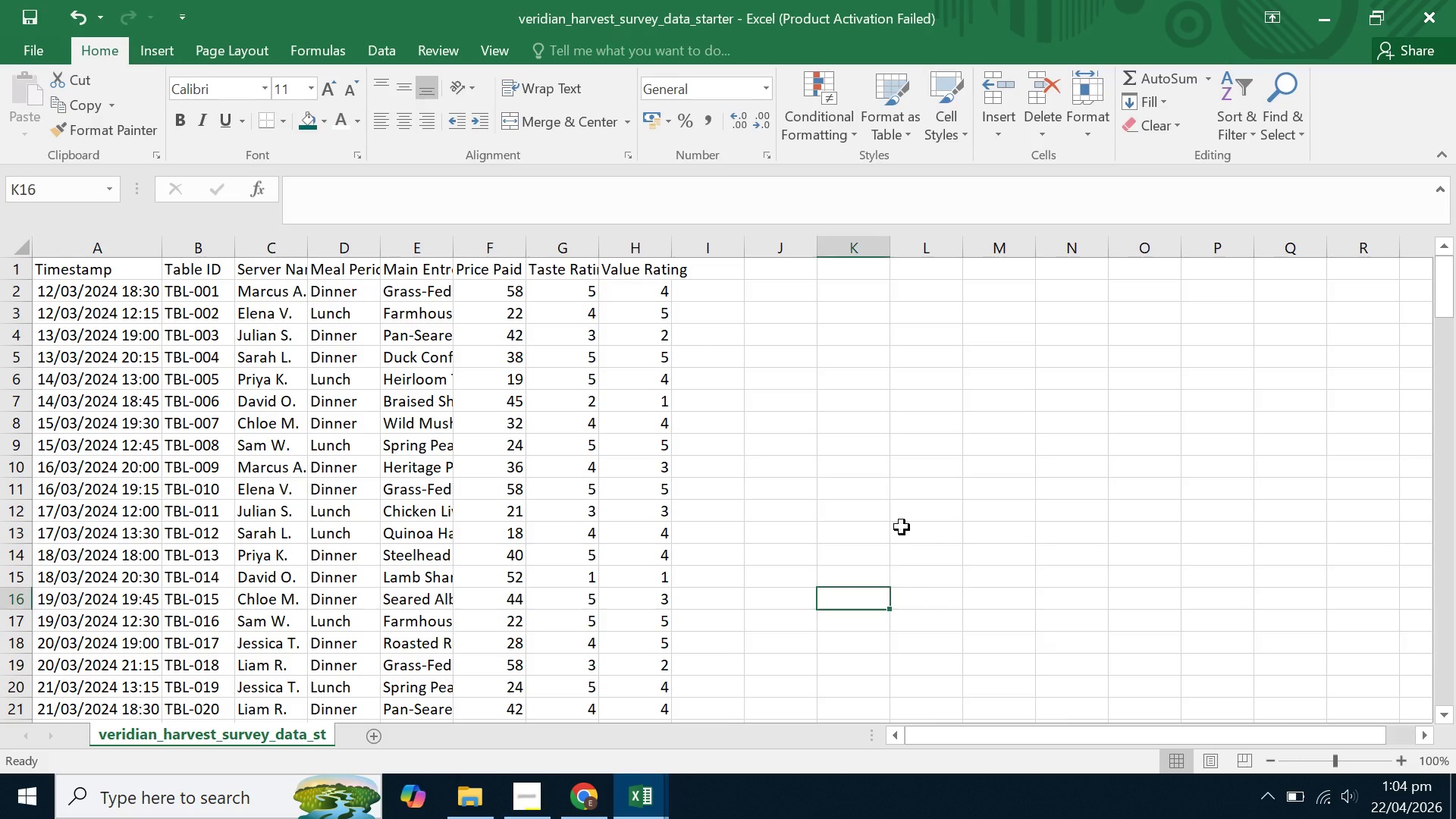 
left_click([899, 525])
 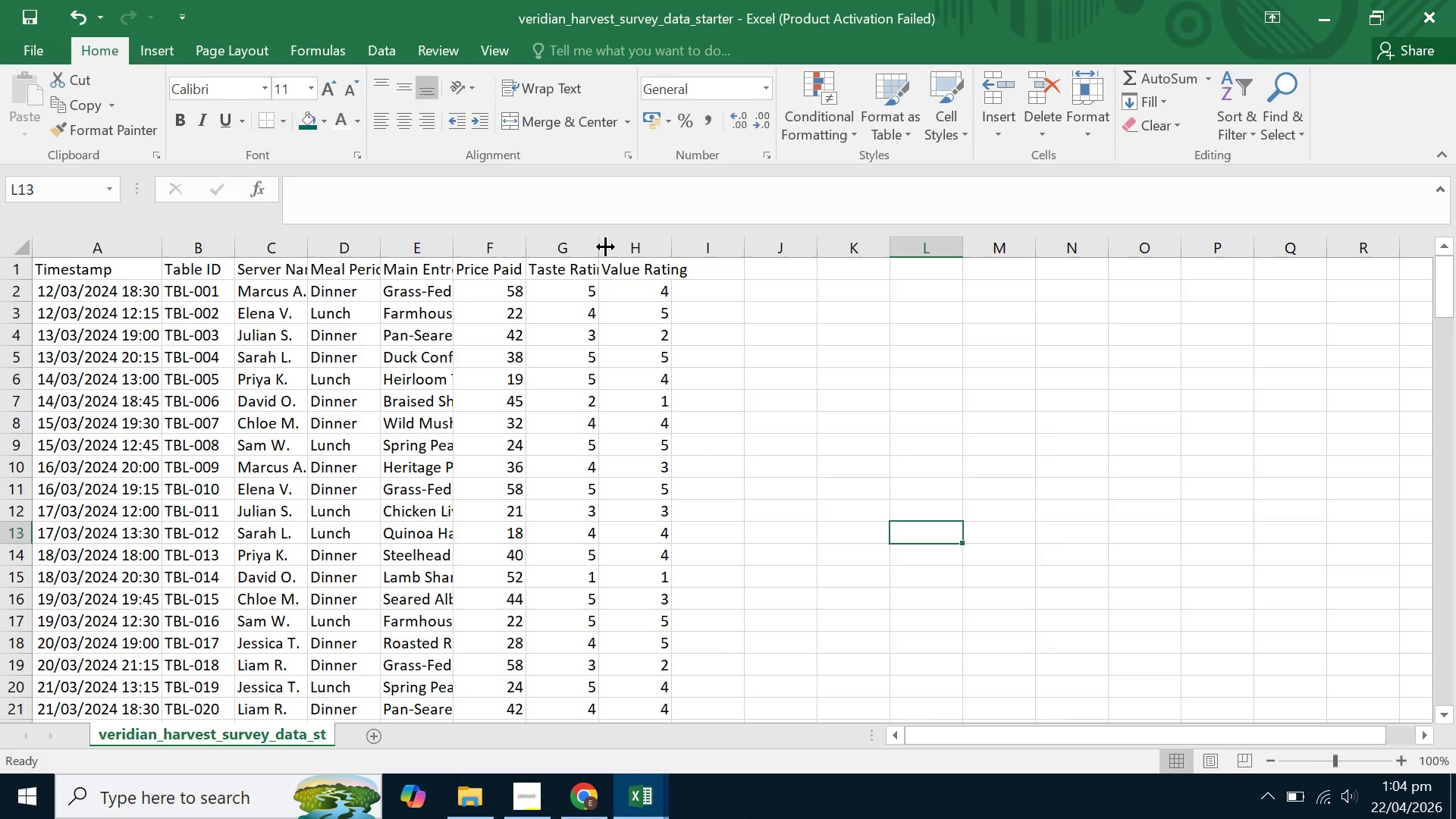 
scroll: coordinate [924, 574], scroll_direction: up, amount: 3.0
 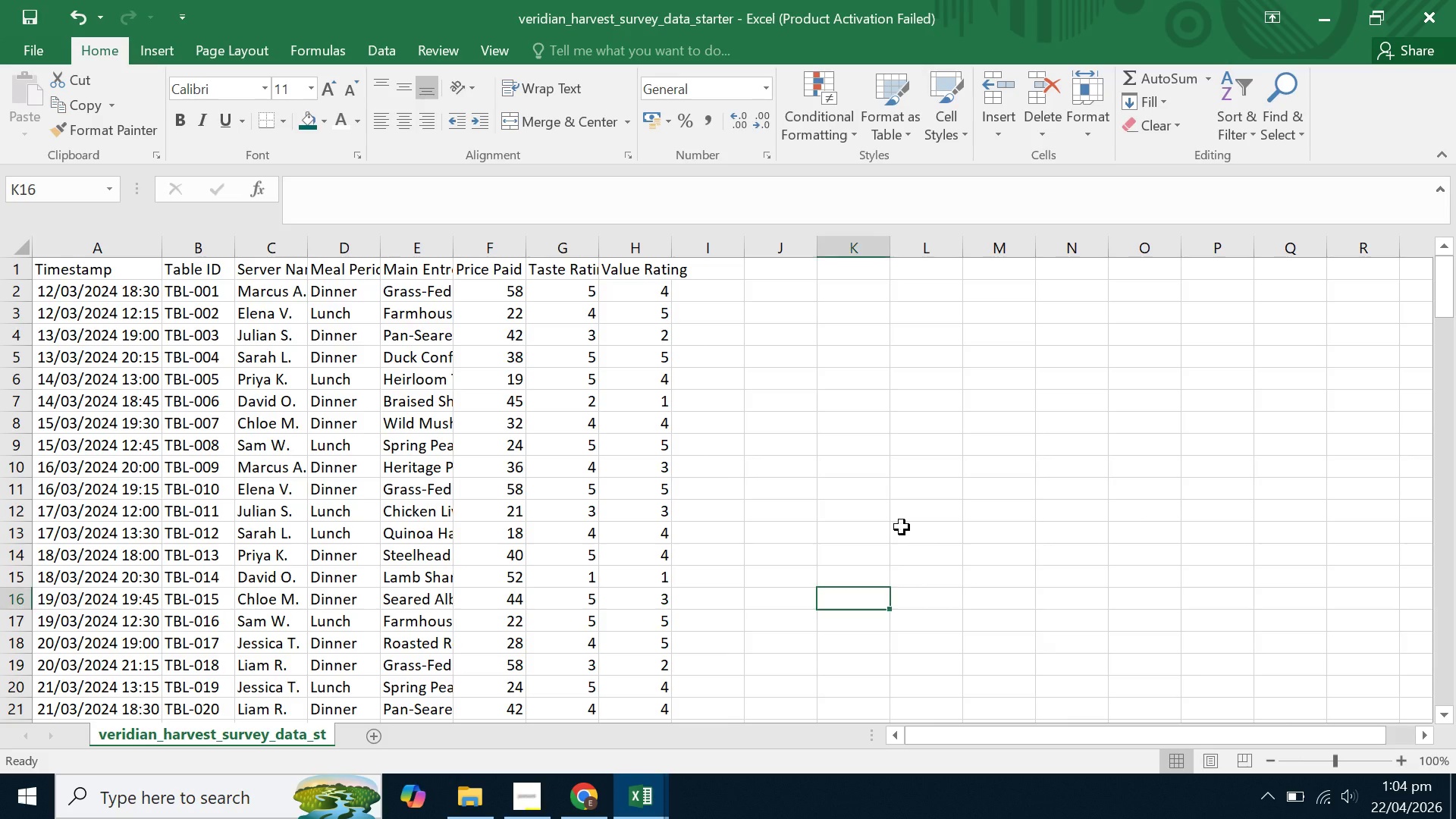 
double_click([604, 246])
 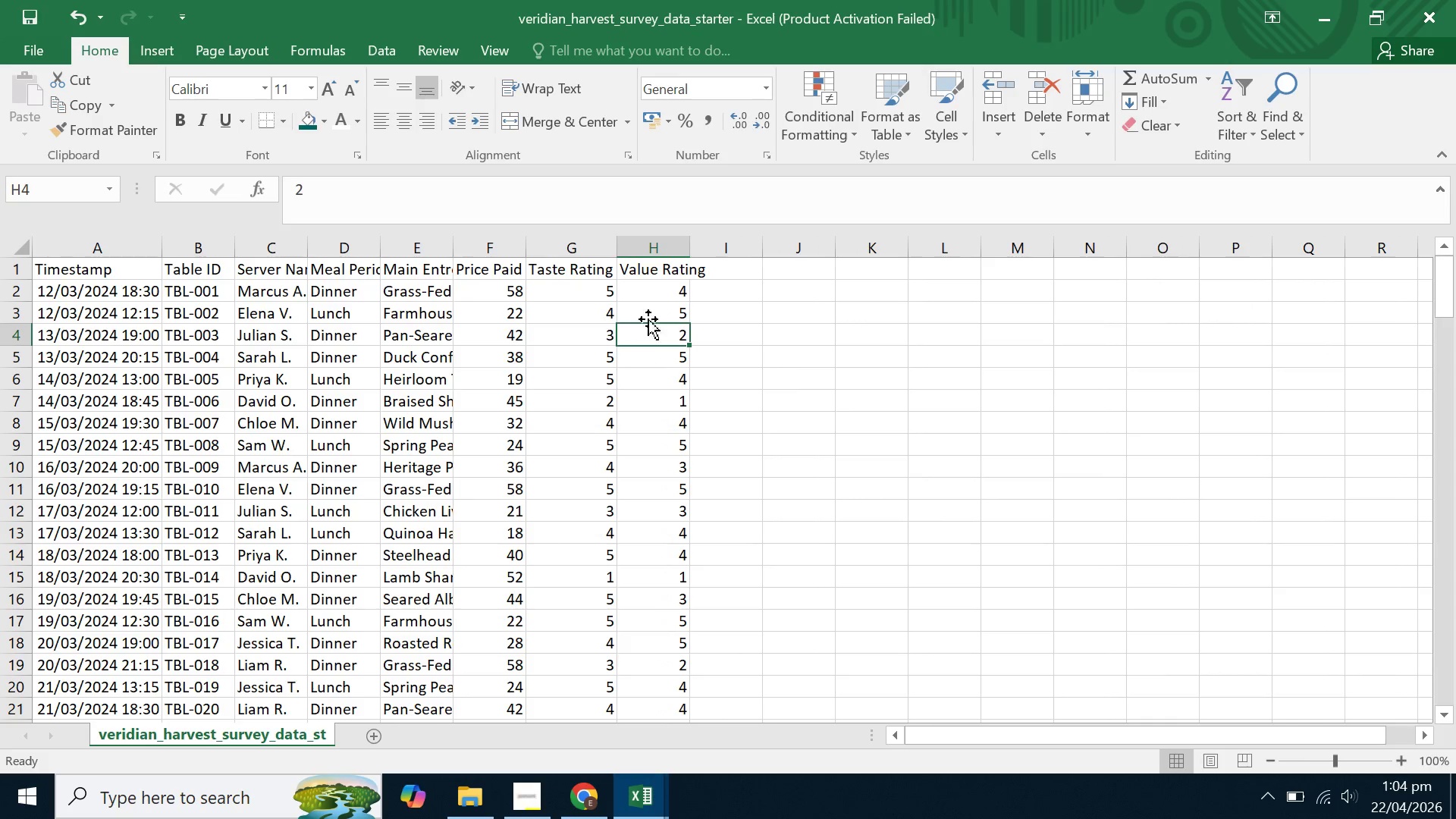 
double_click([681, 281])
 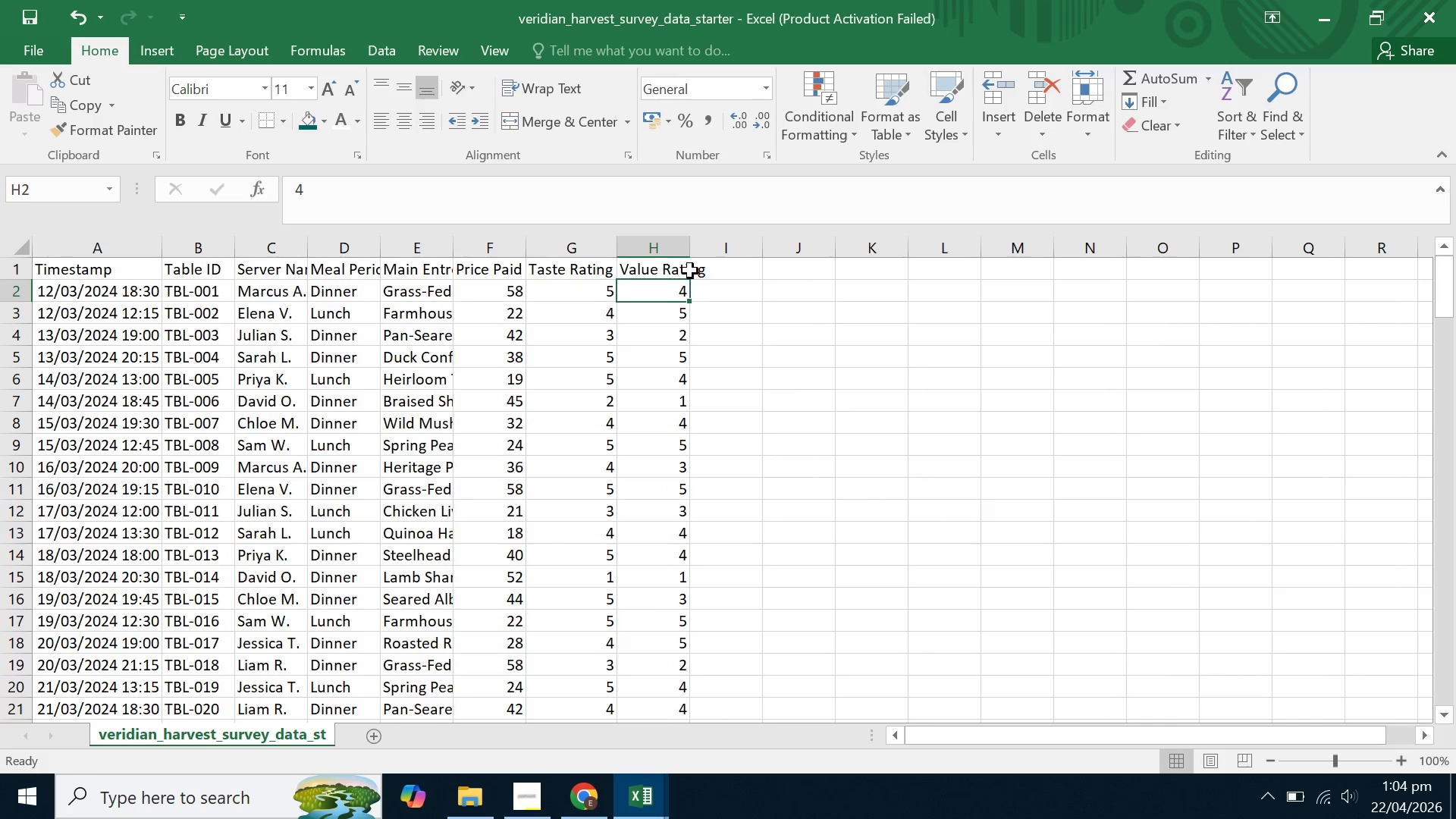 
triple_click([691, 270])
 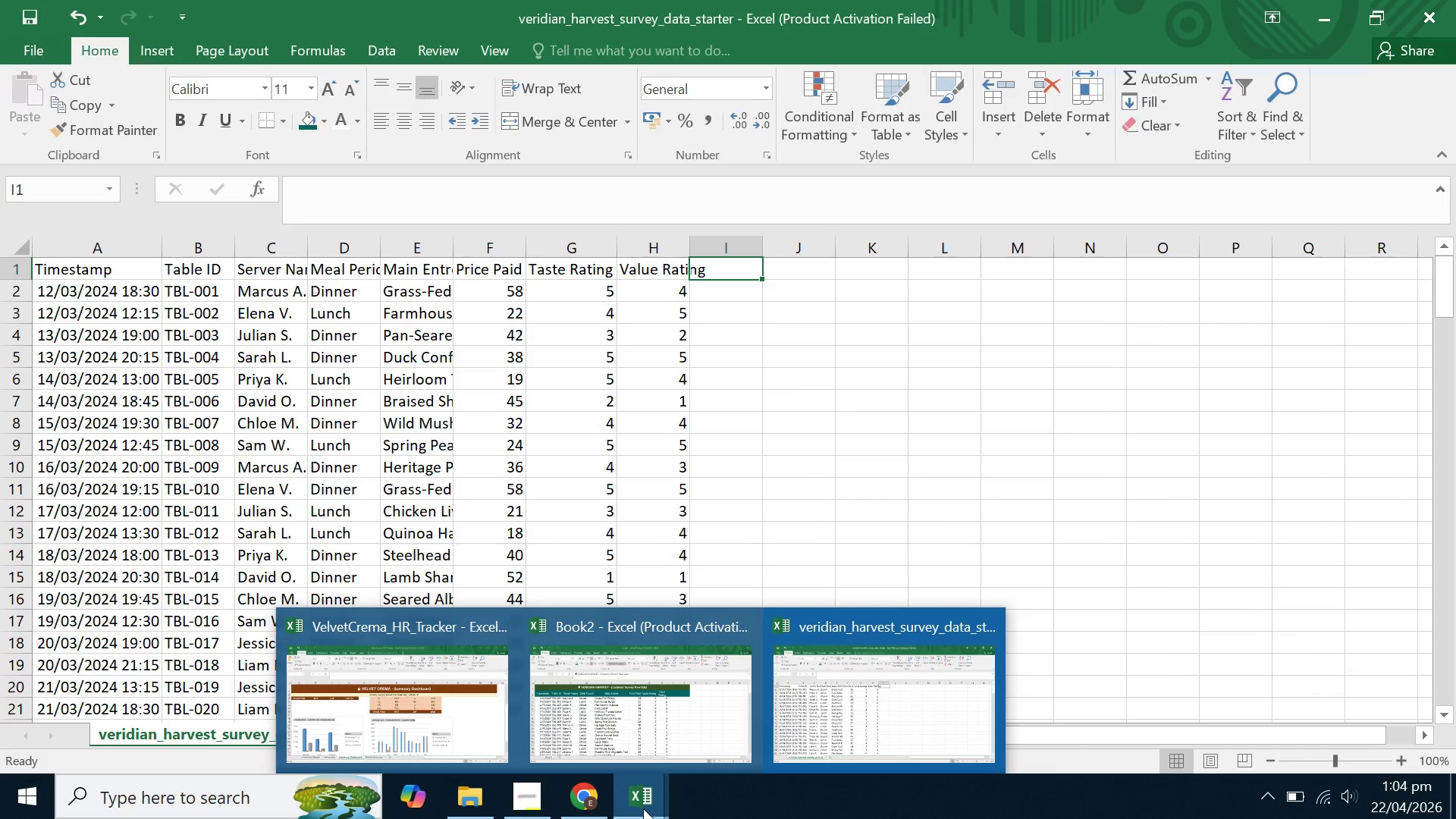 
left_click([664, 736])
 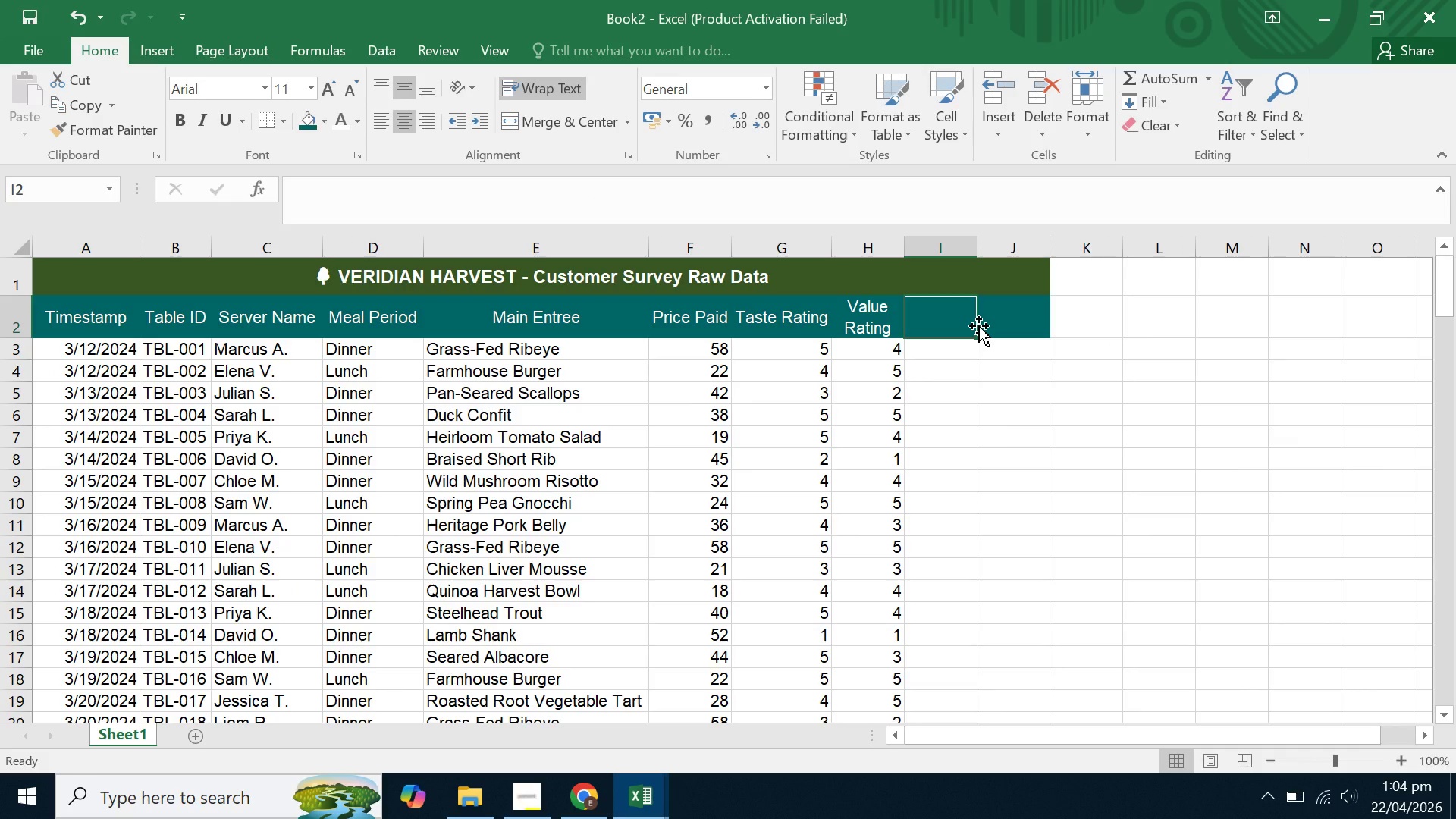 
type(NPS Score)
 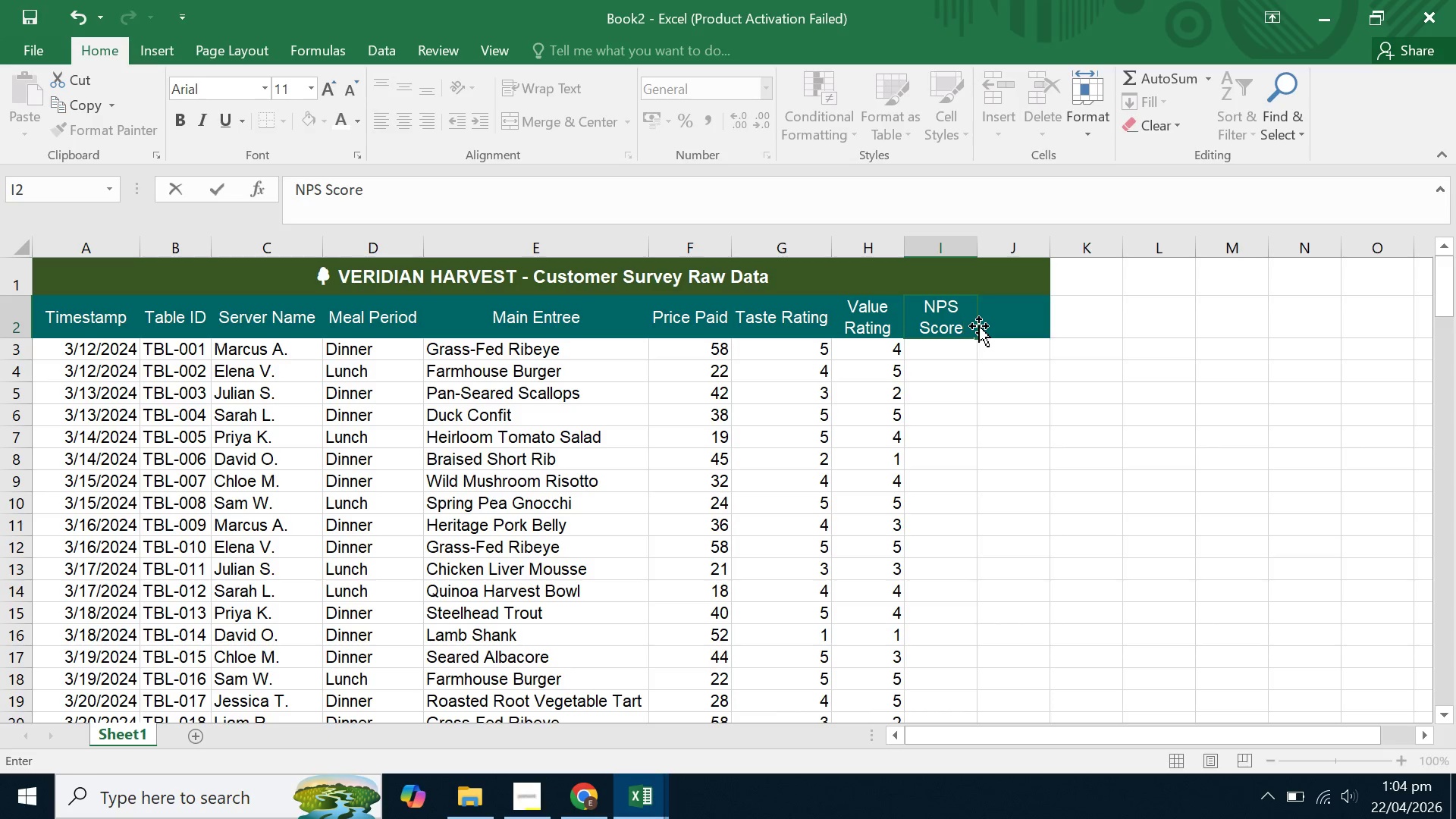 
wait(42.72)
 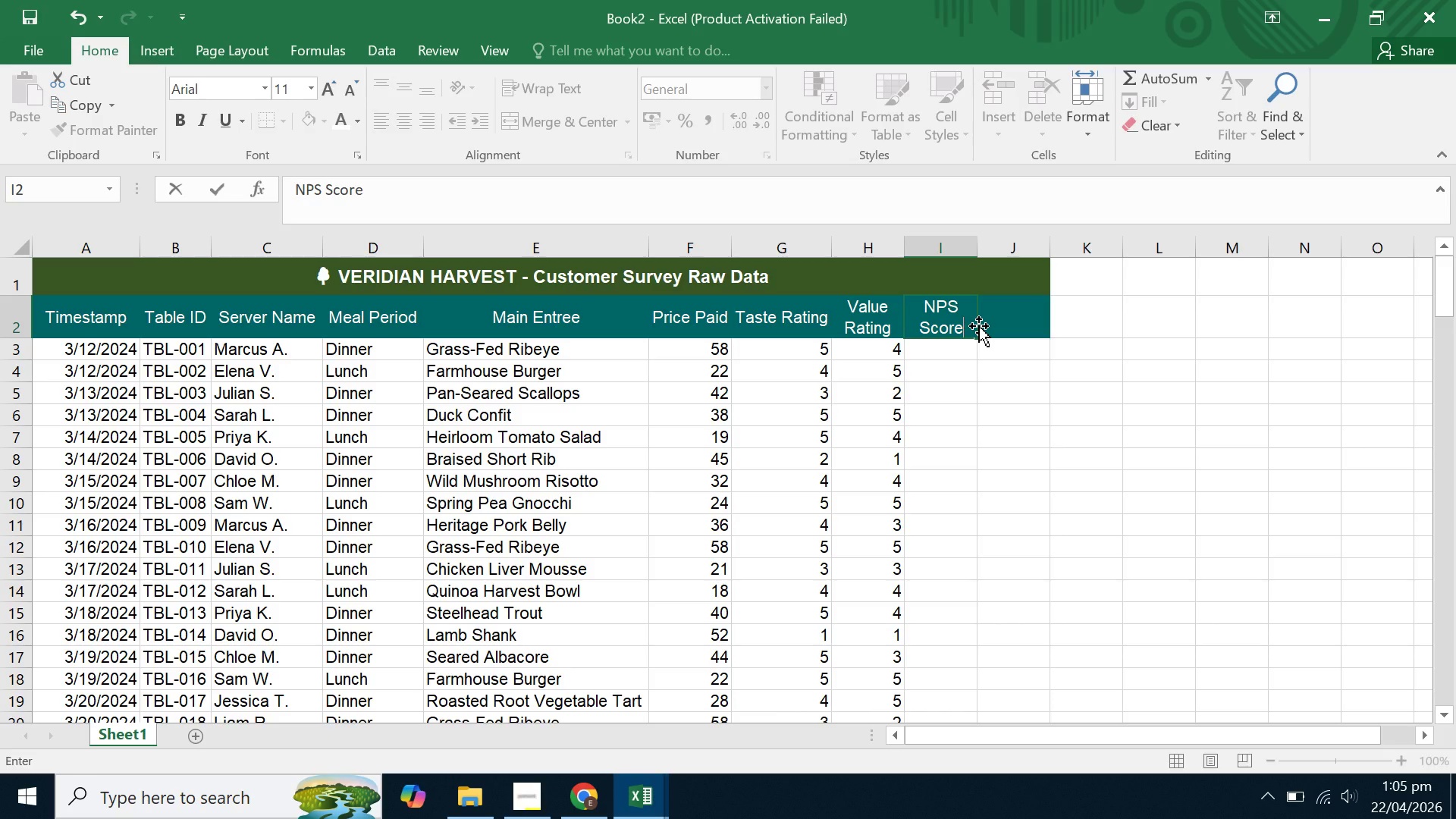 
double_click([915, 385])
 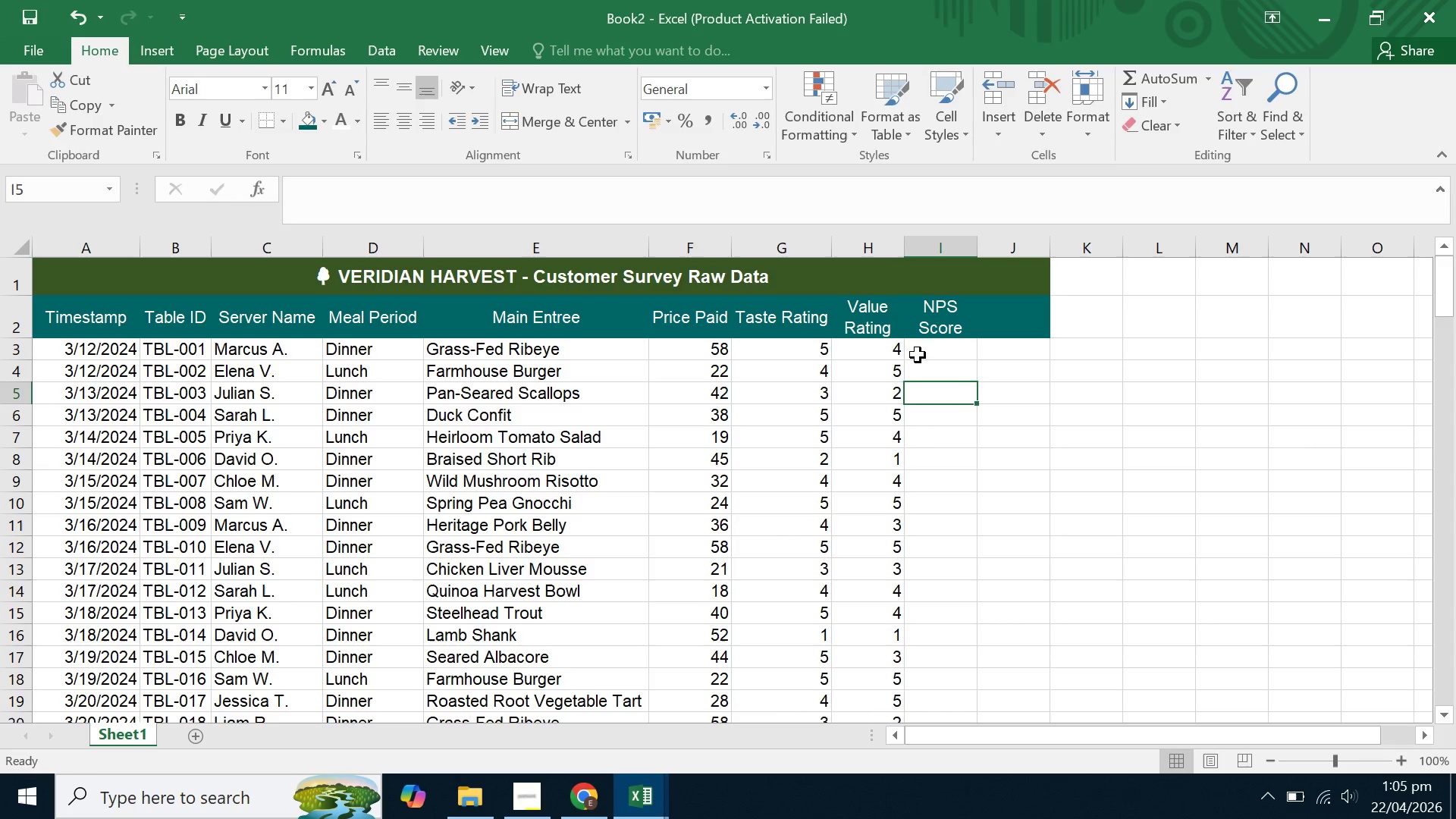 
triple_click([918, 355])
 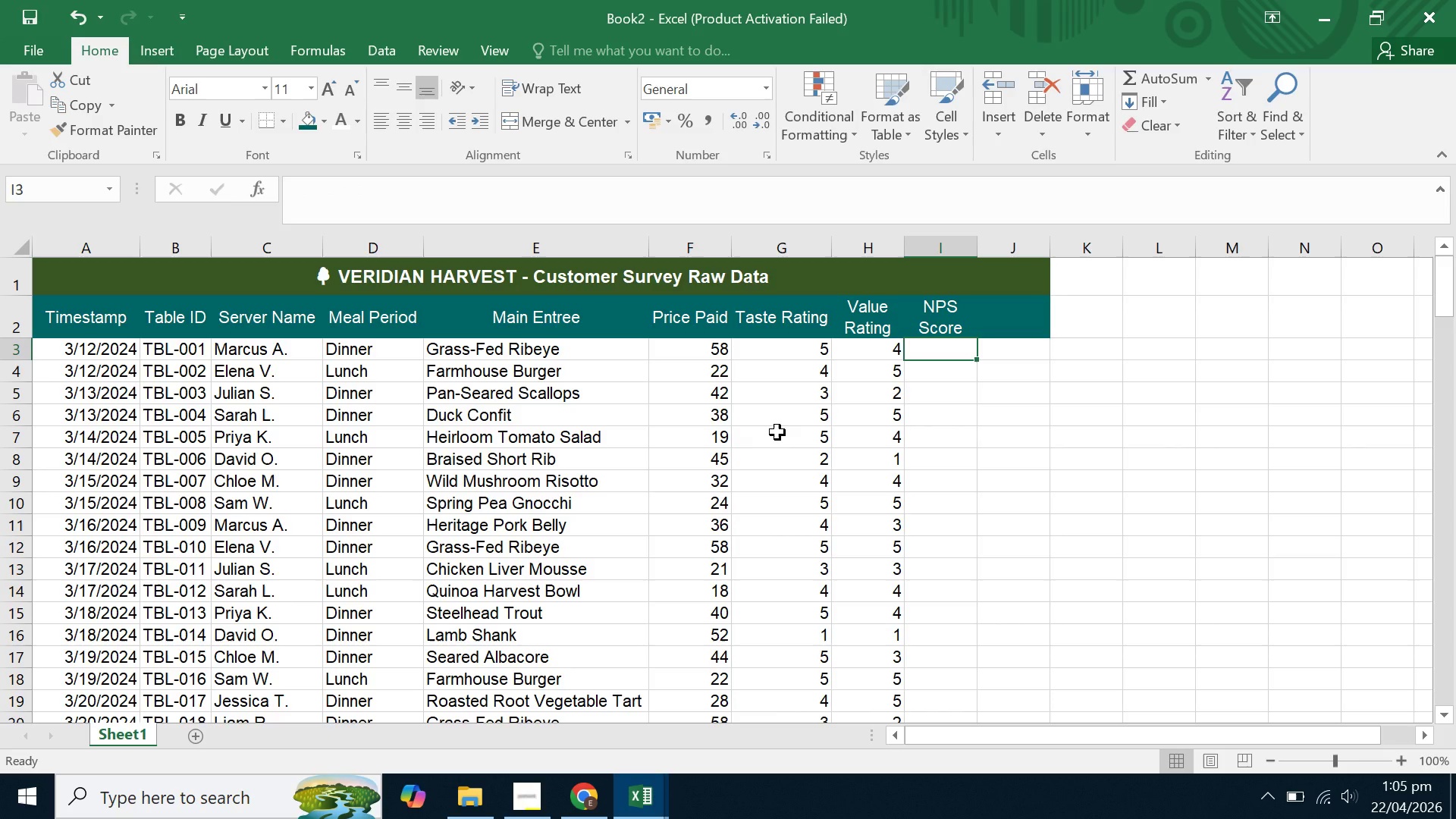 
left_click([777, 432])
 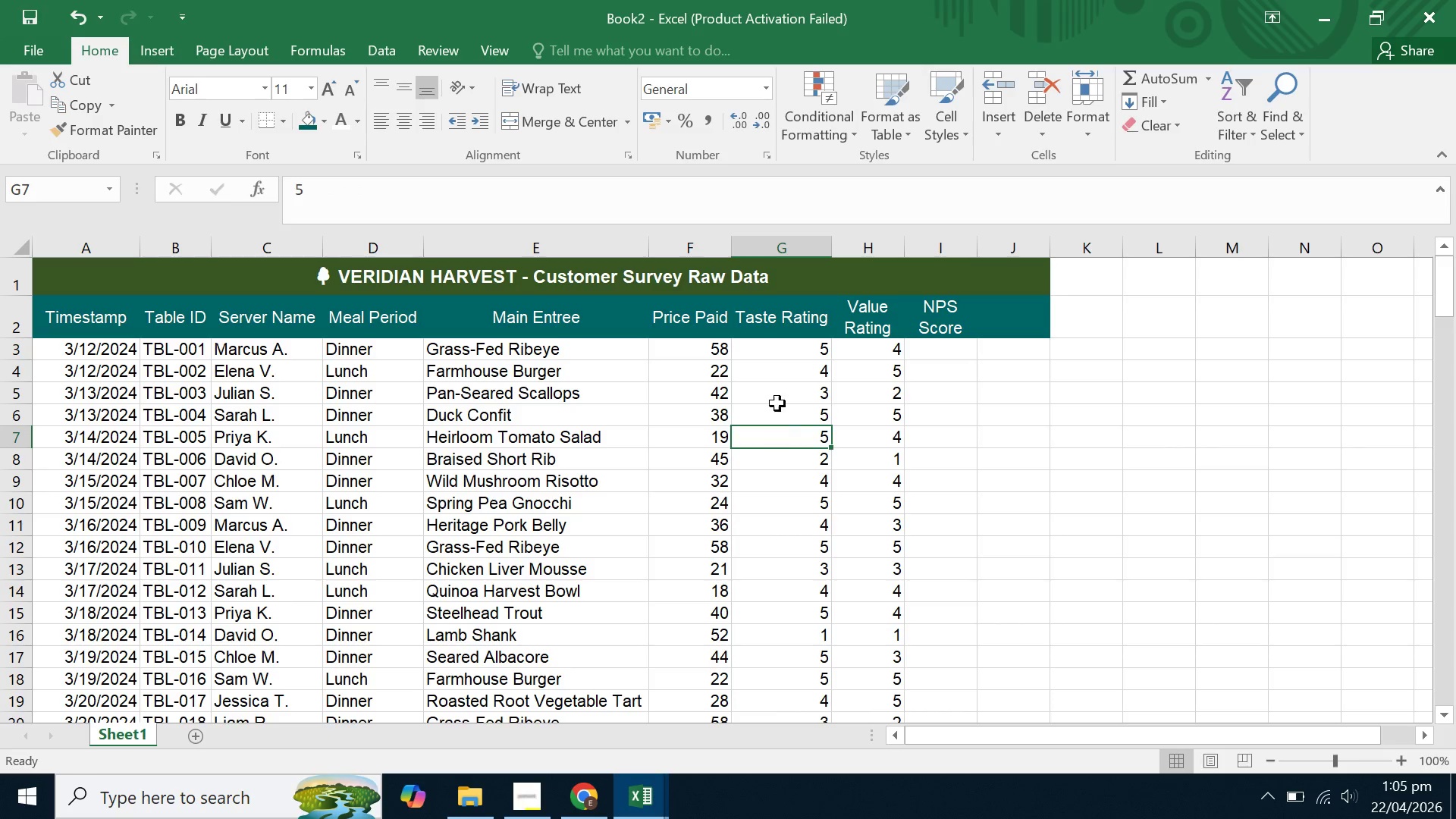 
double_click([777, 402])
 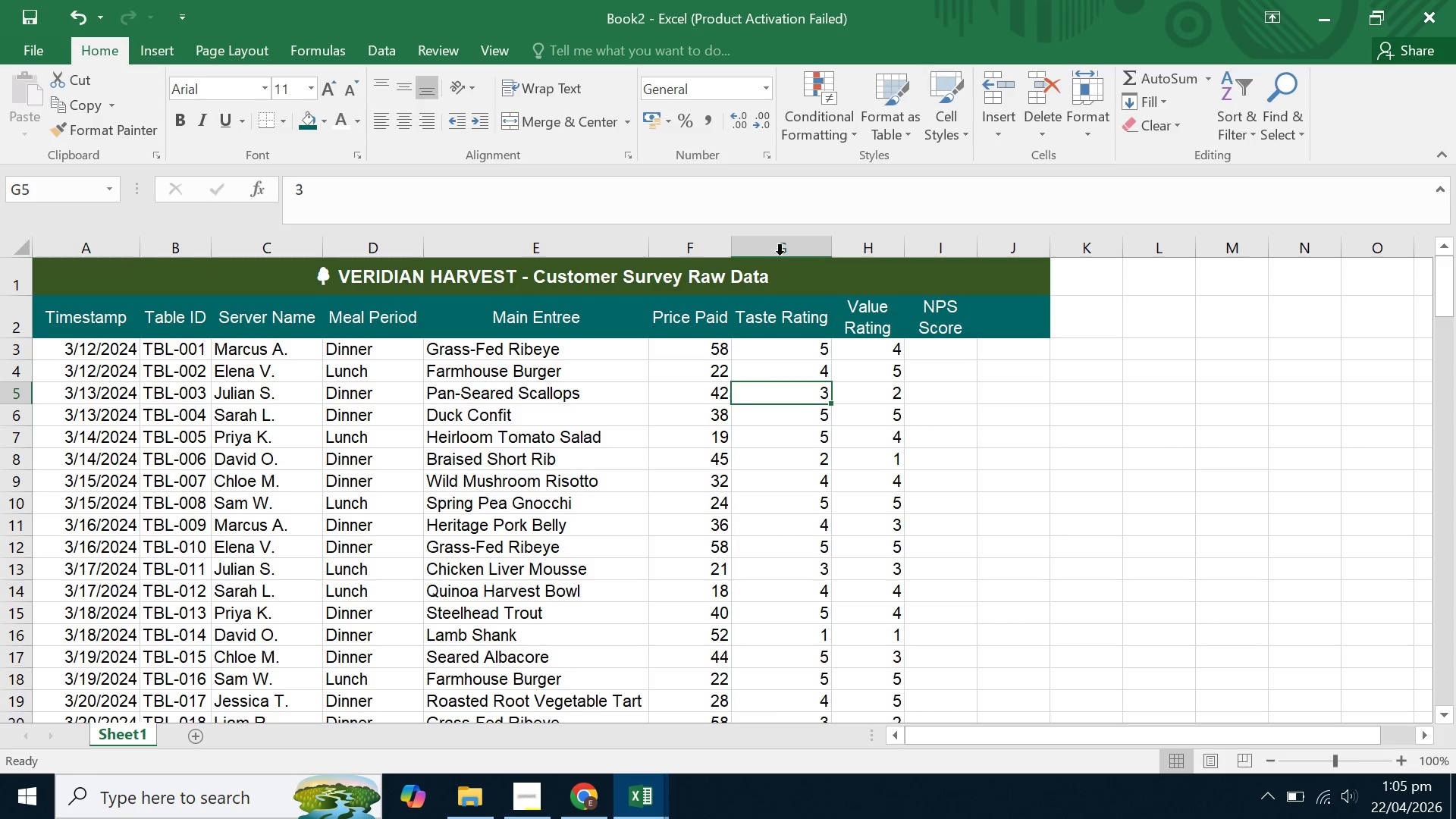 
left_click_drag(start_coordinate=[784, 247], to_coordinate=[920, 234])
 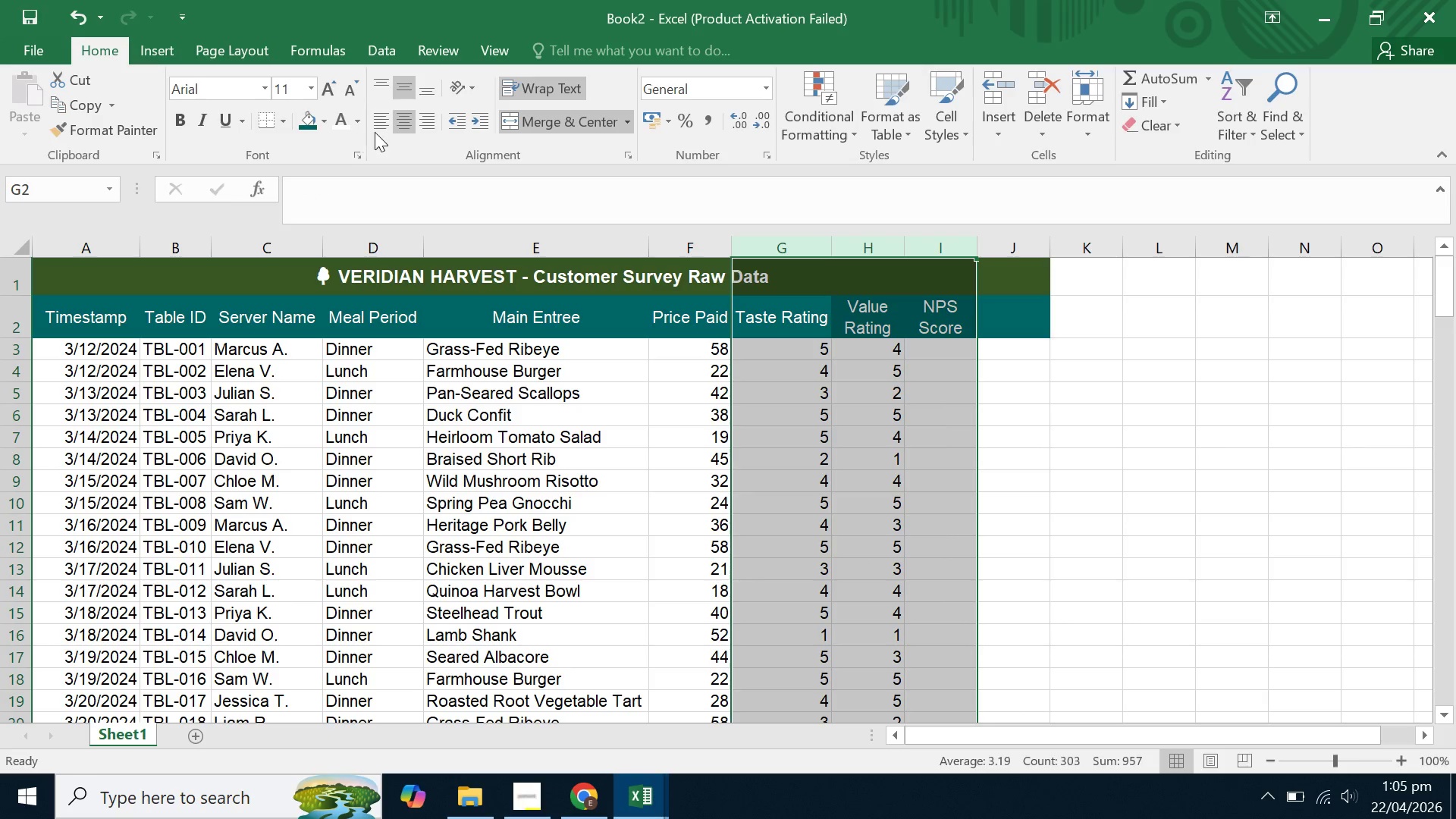 
left_click([378, 132])
 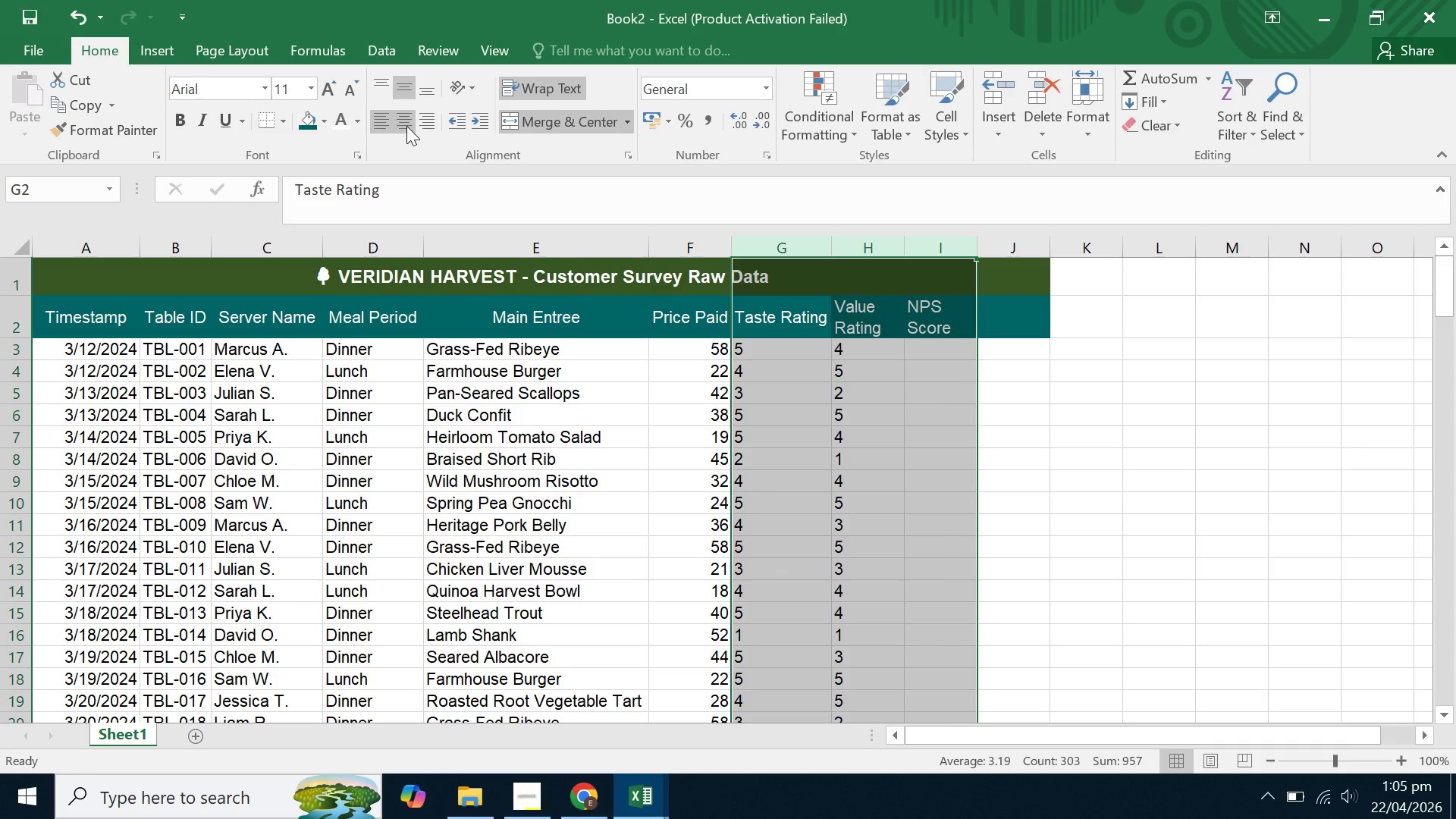 
left_click([406, 126])
 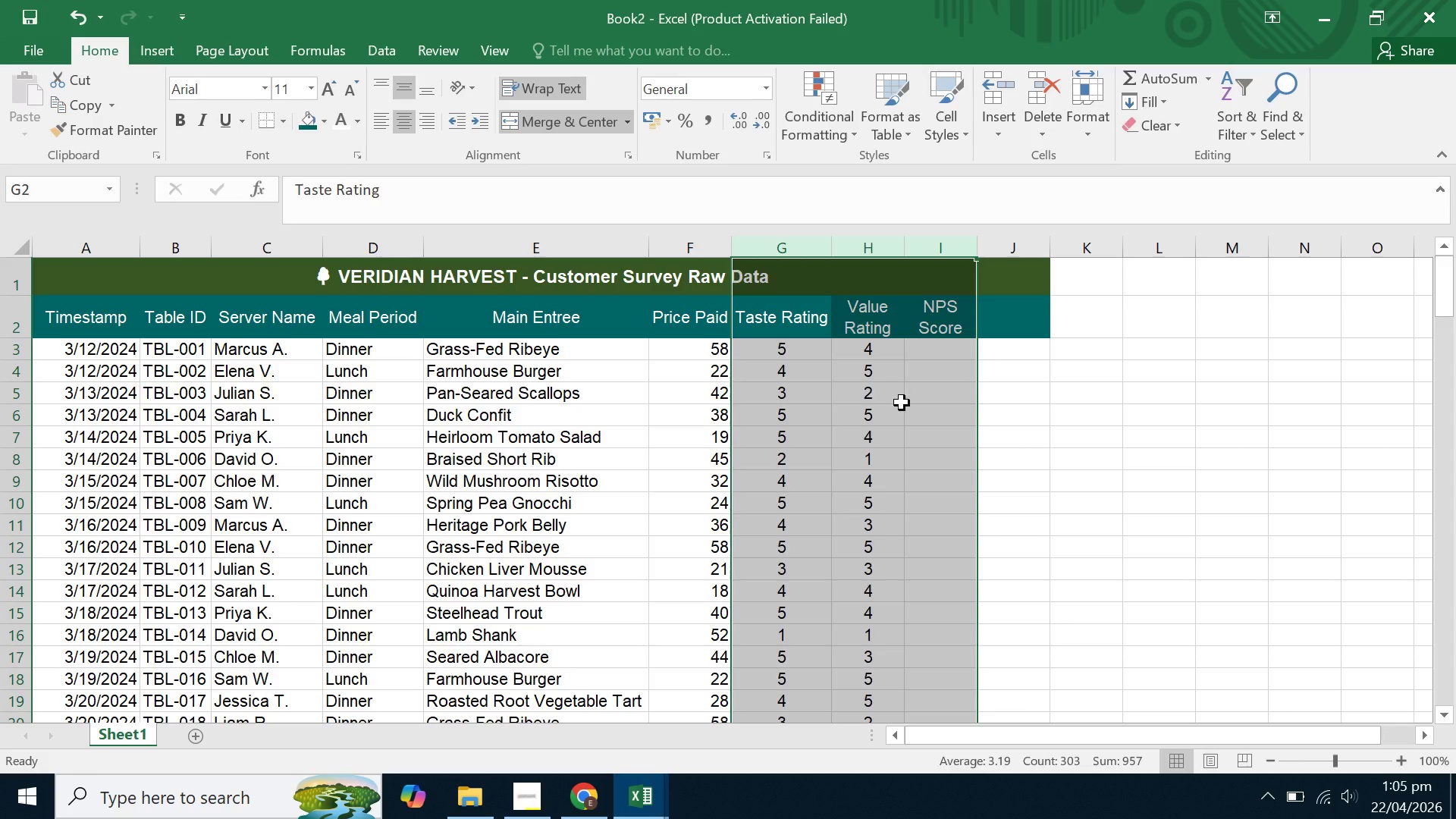 
double_click([942, 366])
 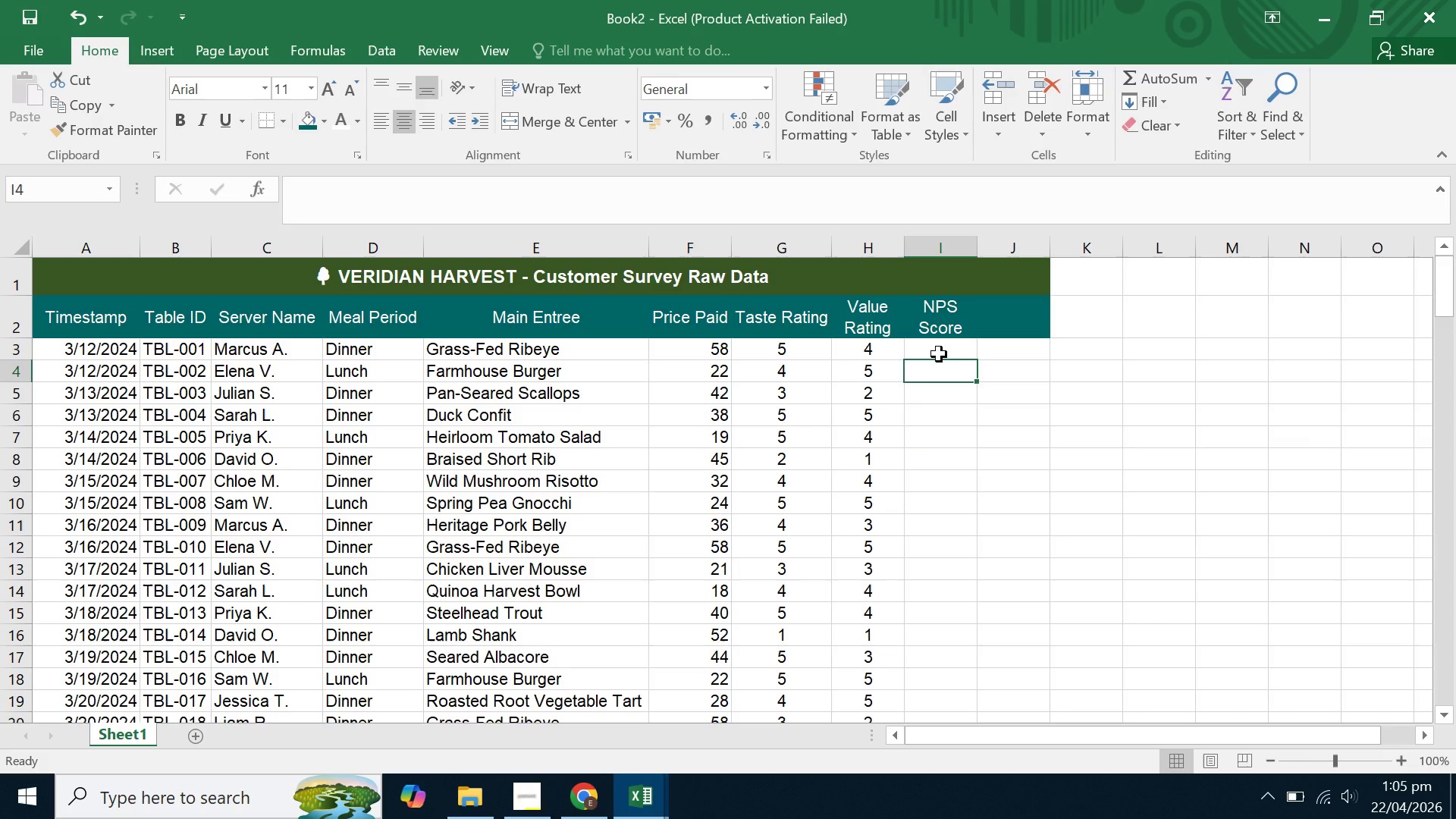 
triple_click([938, 353])
 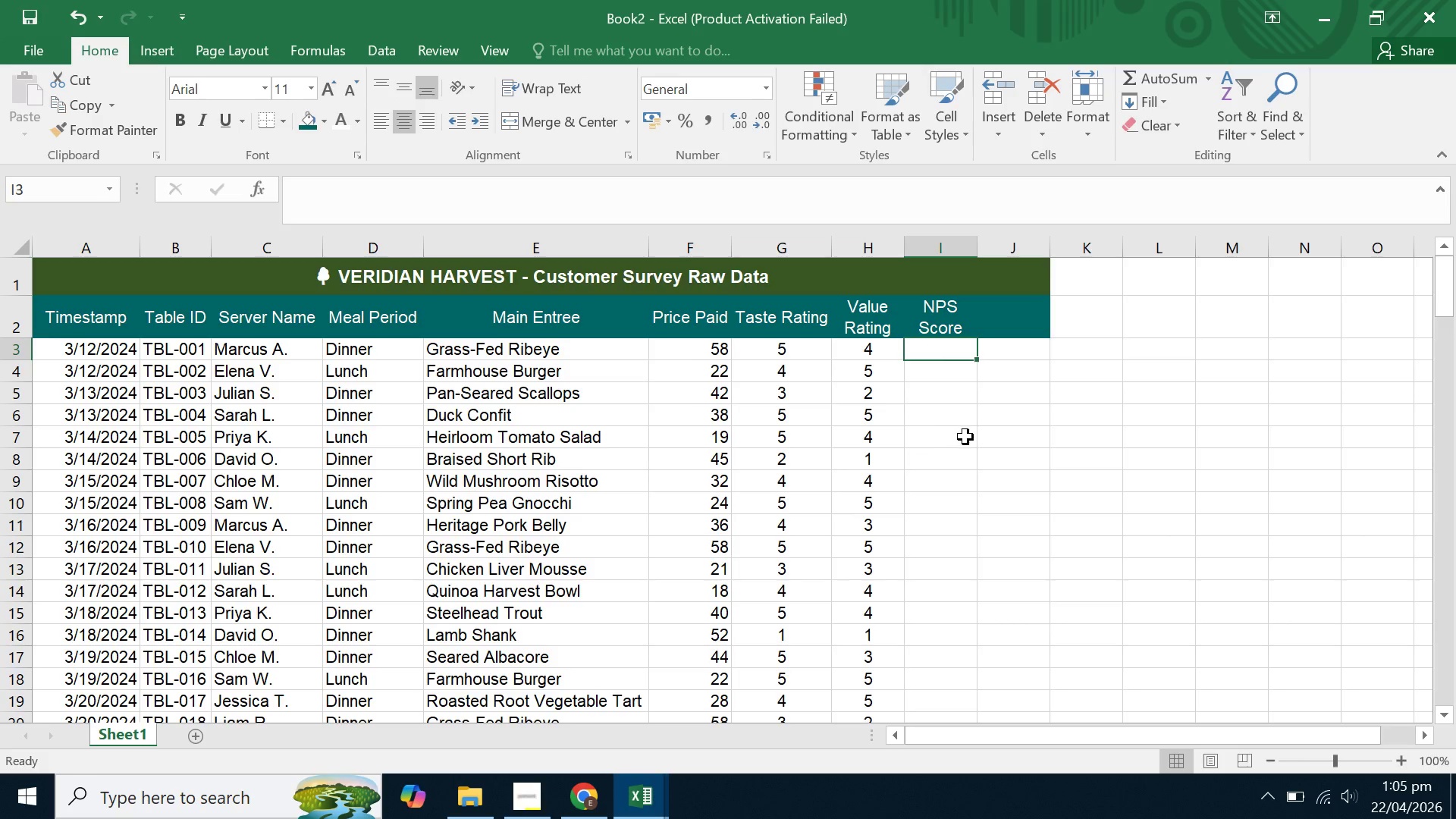 
scroll: coordinate [965, 437], scroll_direction: down, amount: 7.0
 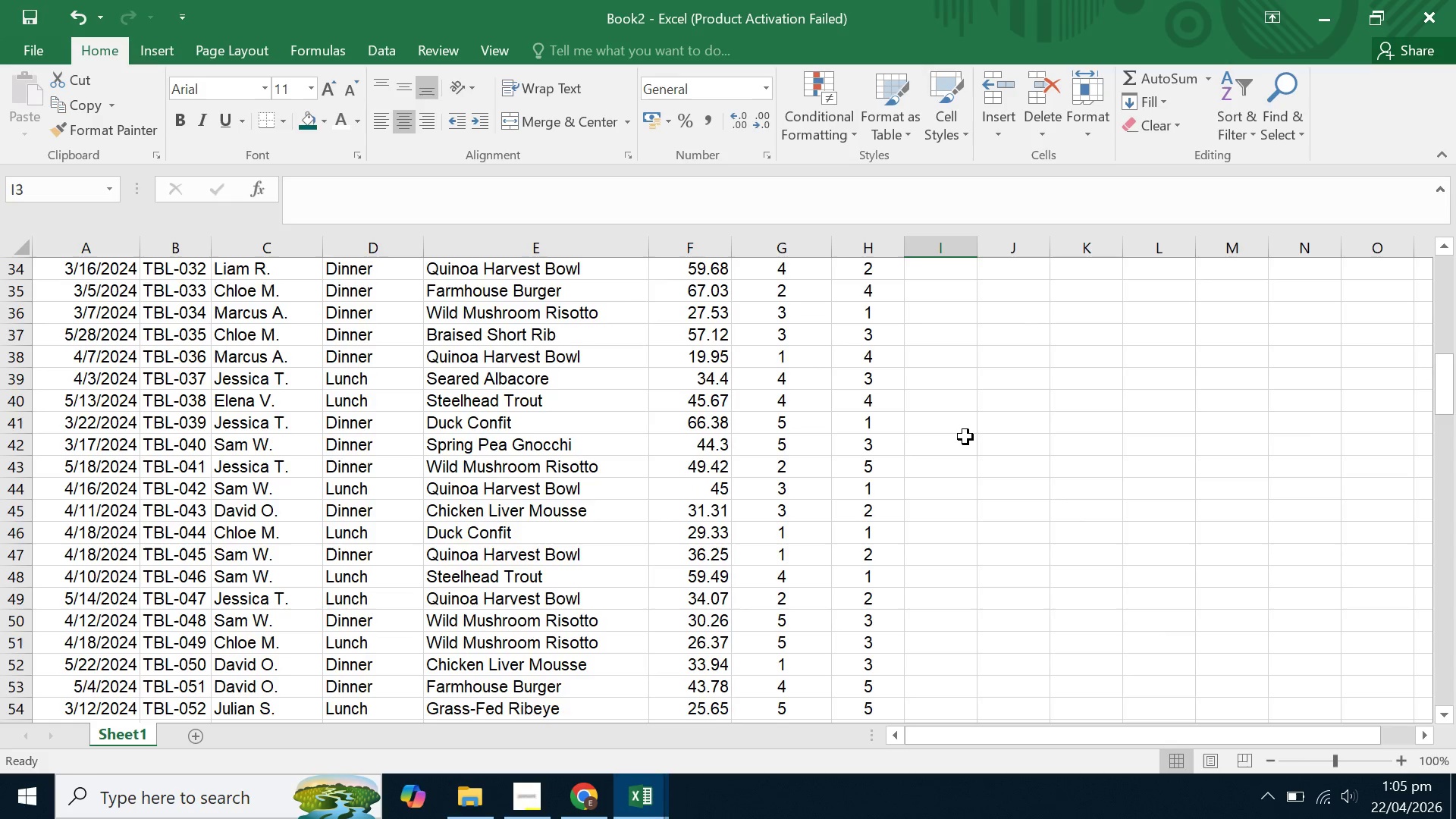 
scroll: coordinate [965, 436], scroll_direction: up, amount: 11.0
 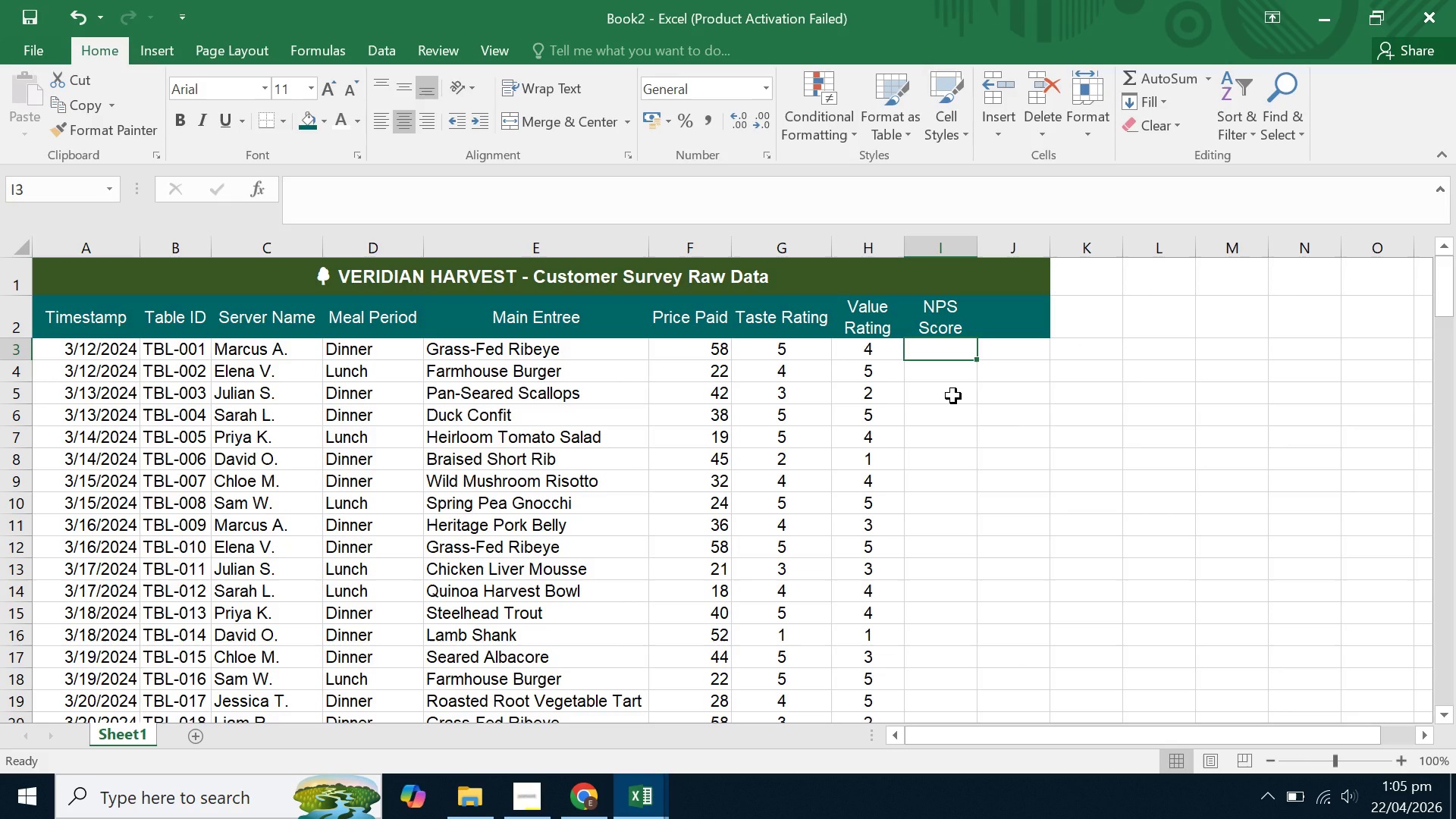 
wait(17.53)
 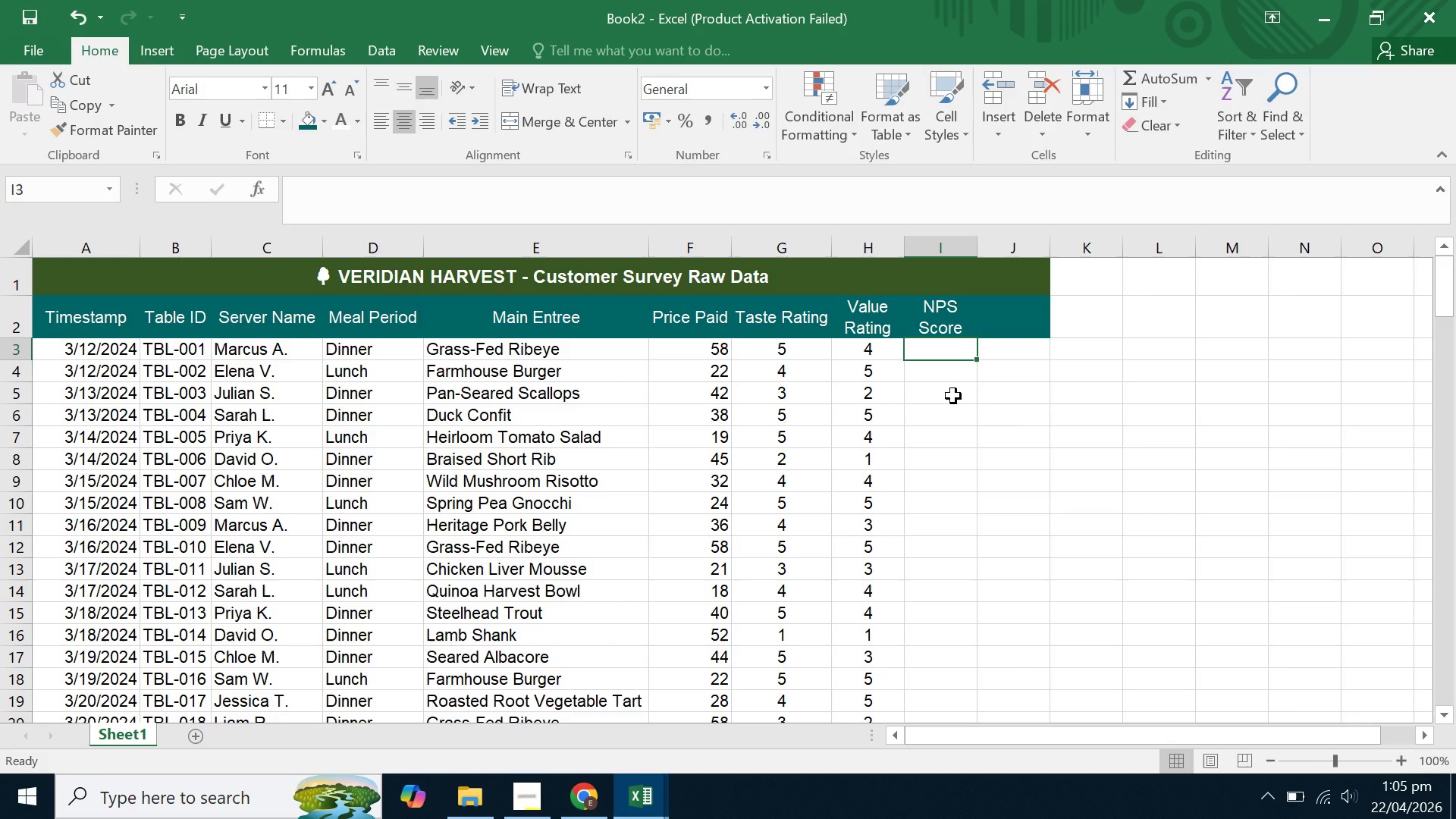 
left_click_drag(start_coordinate=[77, 320], to_coordinate=[1006, 613])
 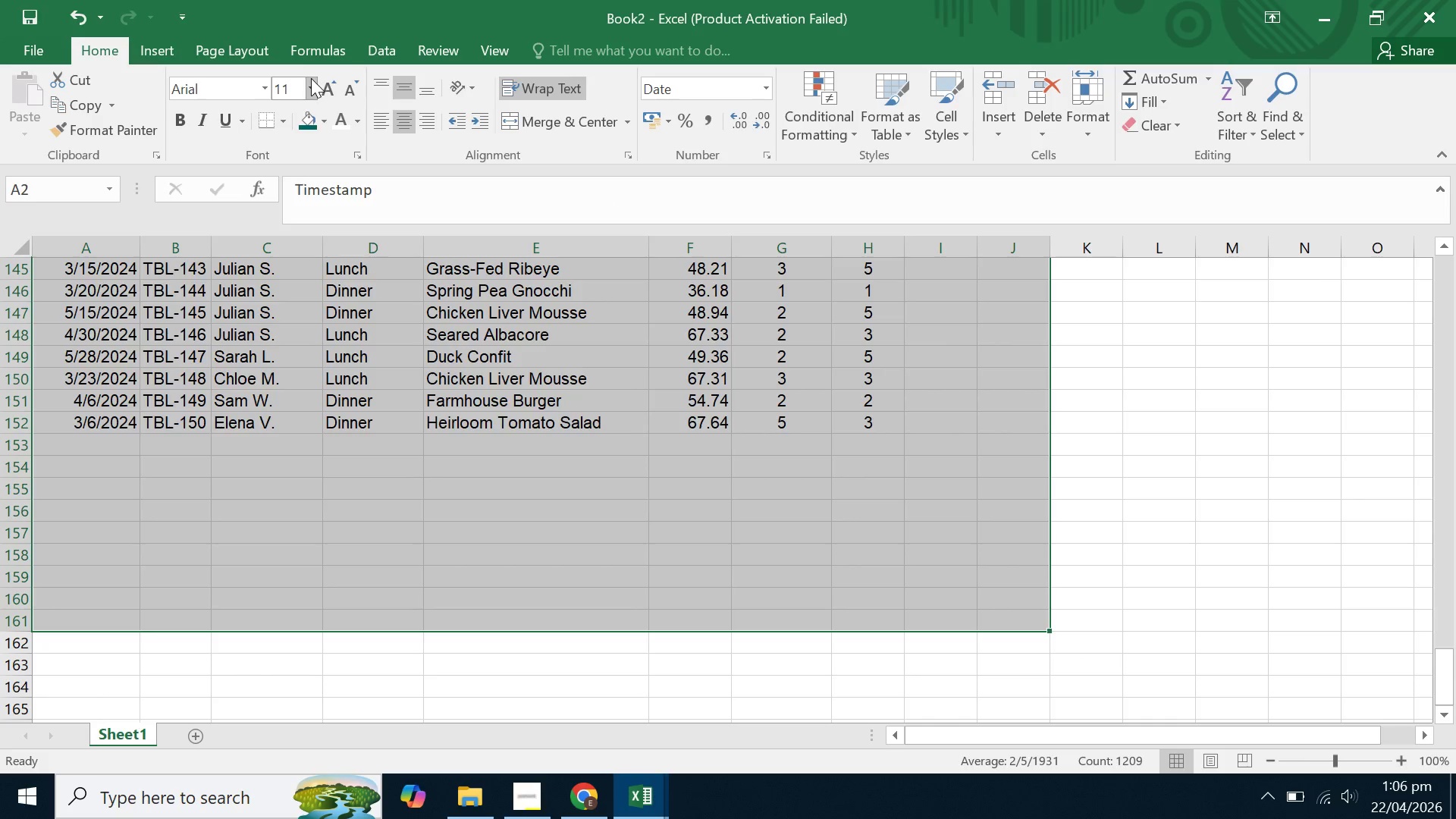 
left_click([311, 78])
 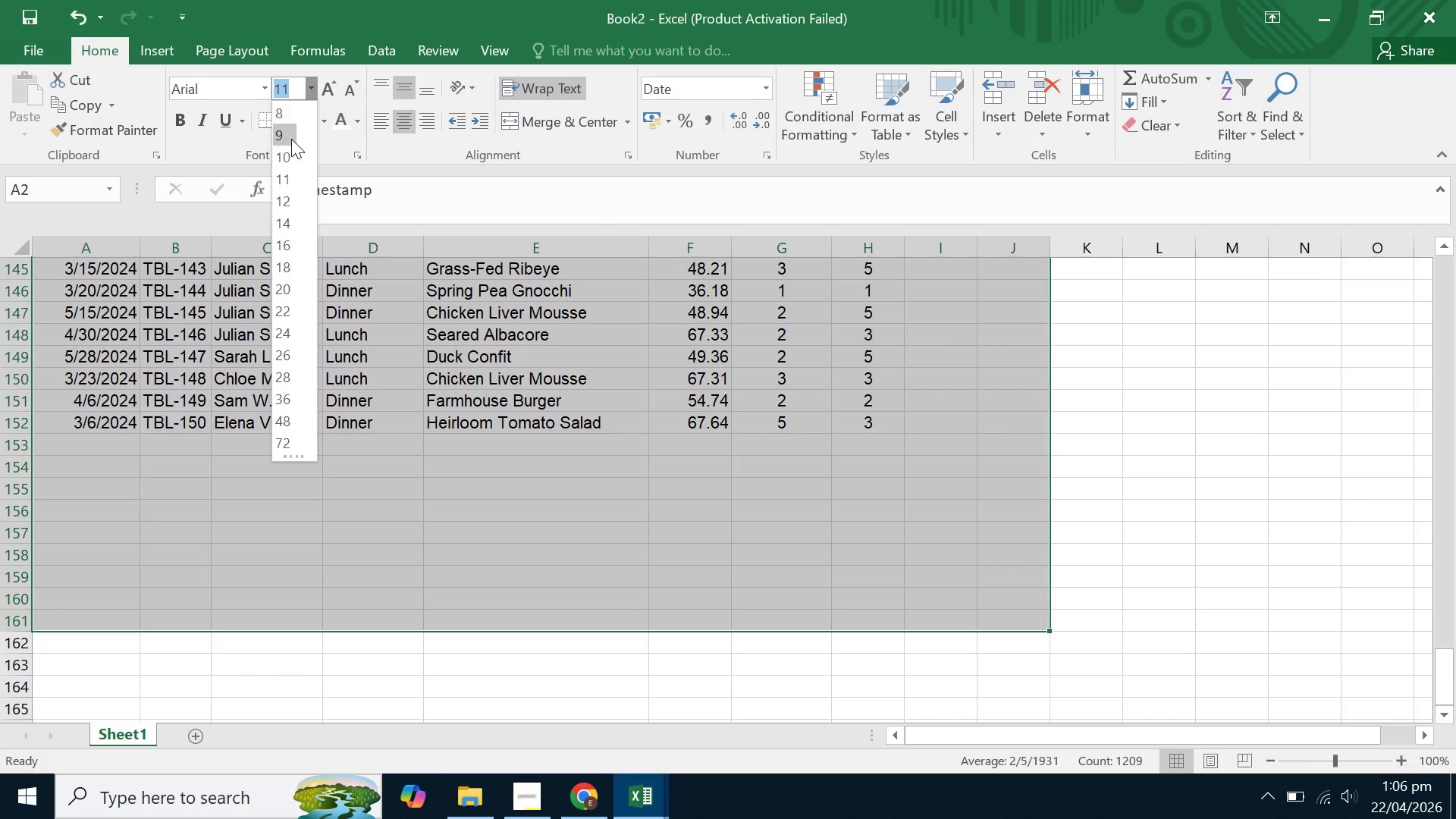 
left_click([291, 139])
 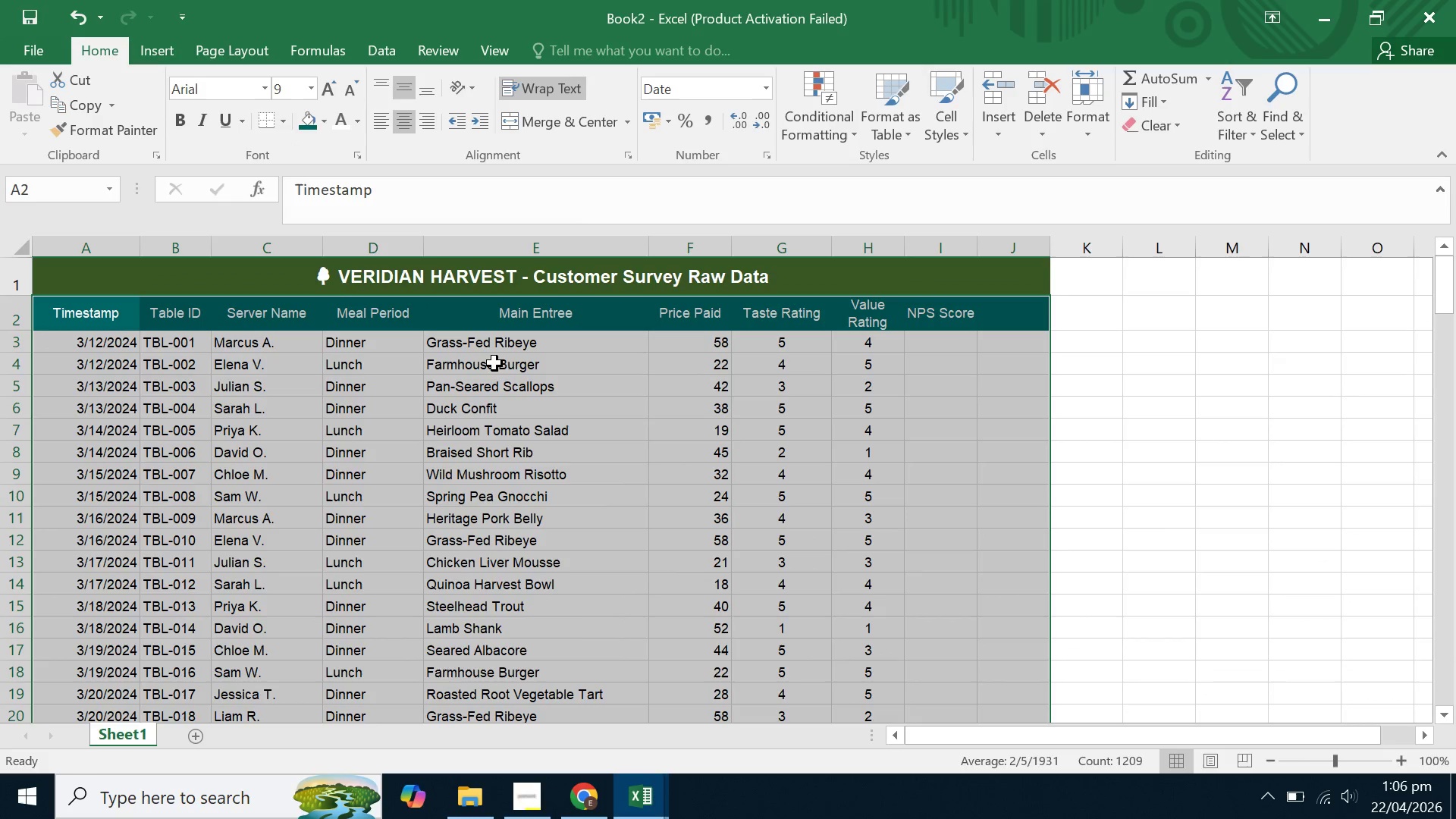 
left_click([510, 379])
 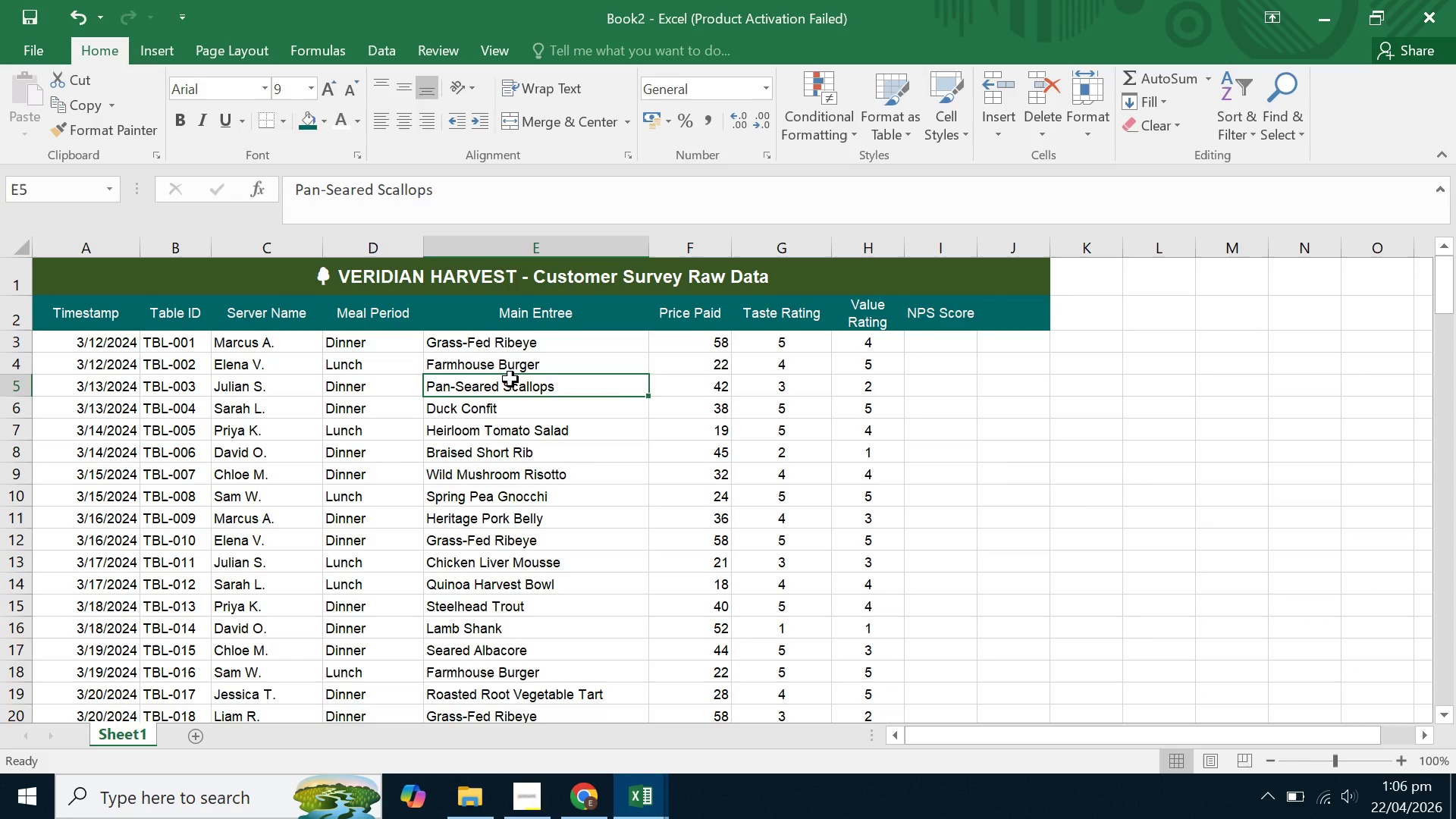 
left_click([617, 391])
 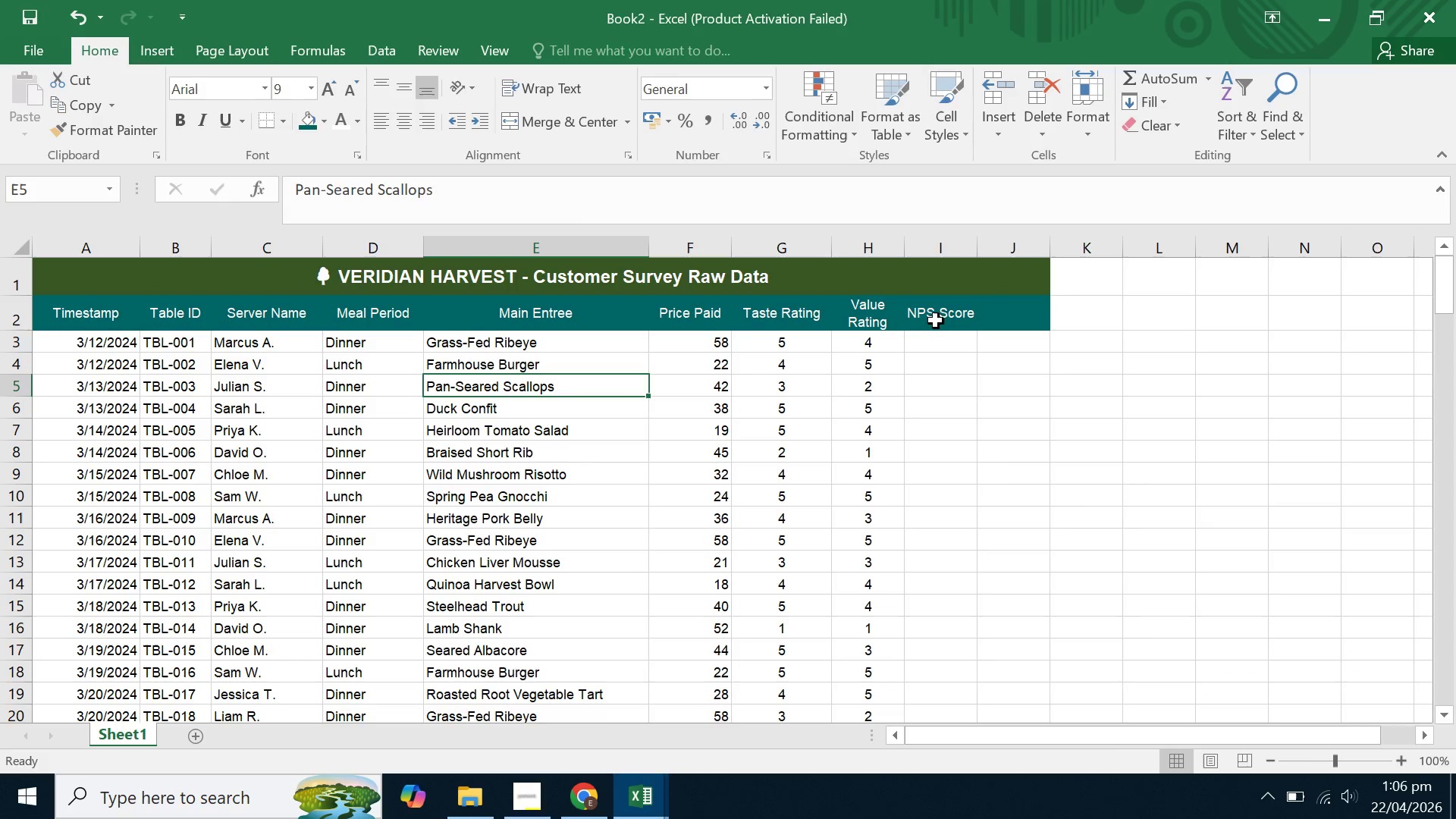 
left_click([942, 319])
 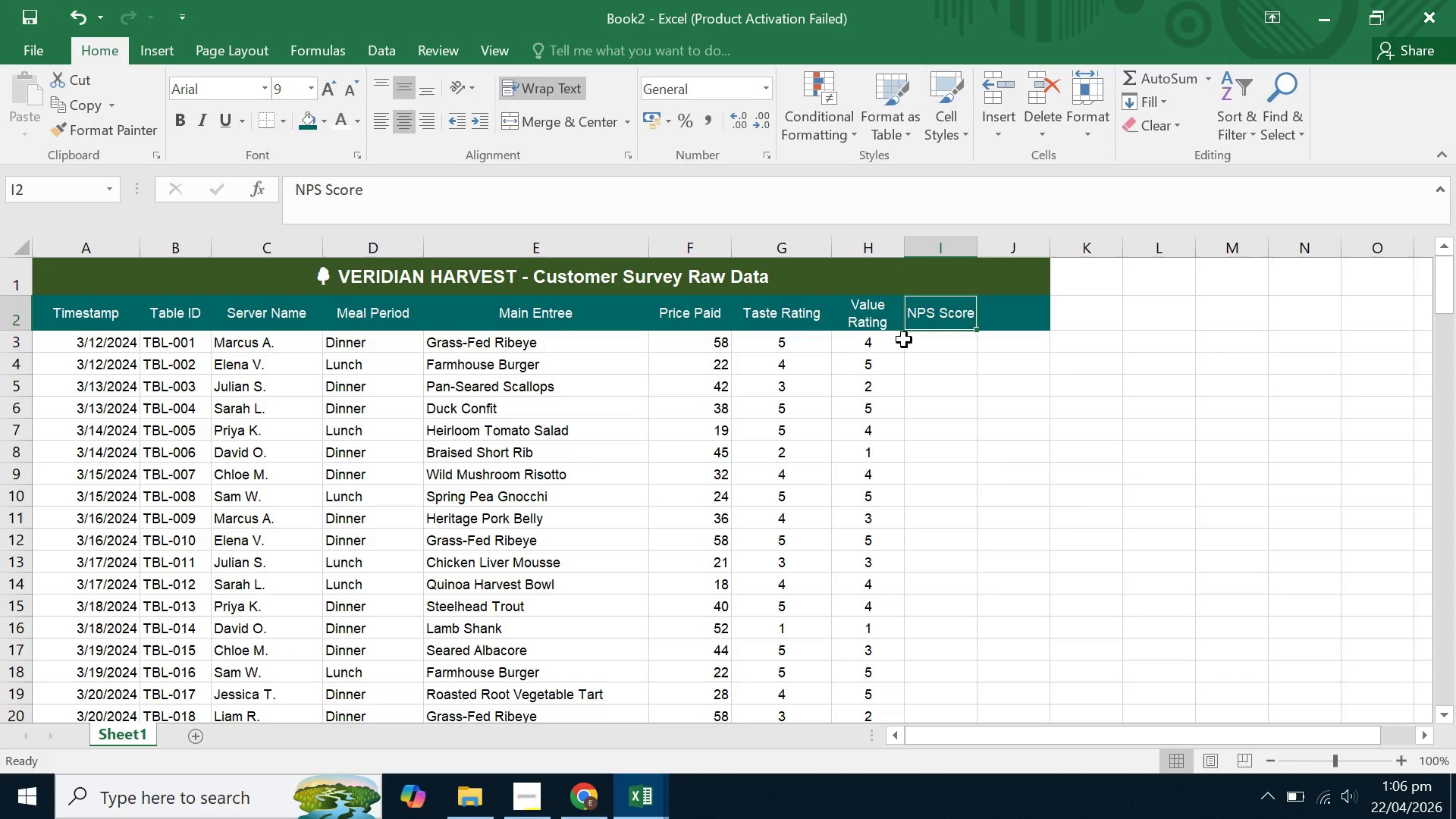 
left_click([842, 370])
 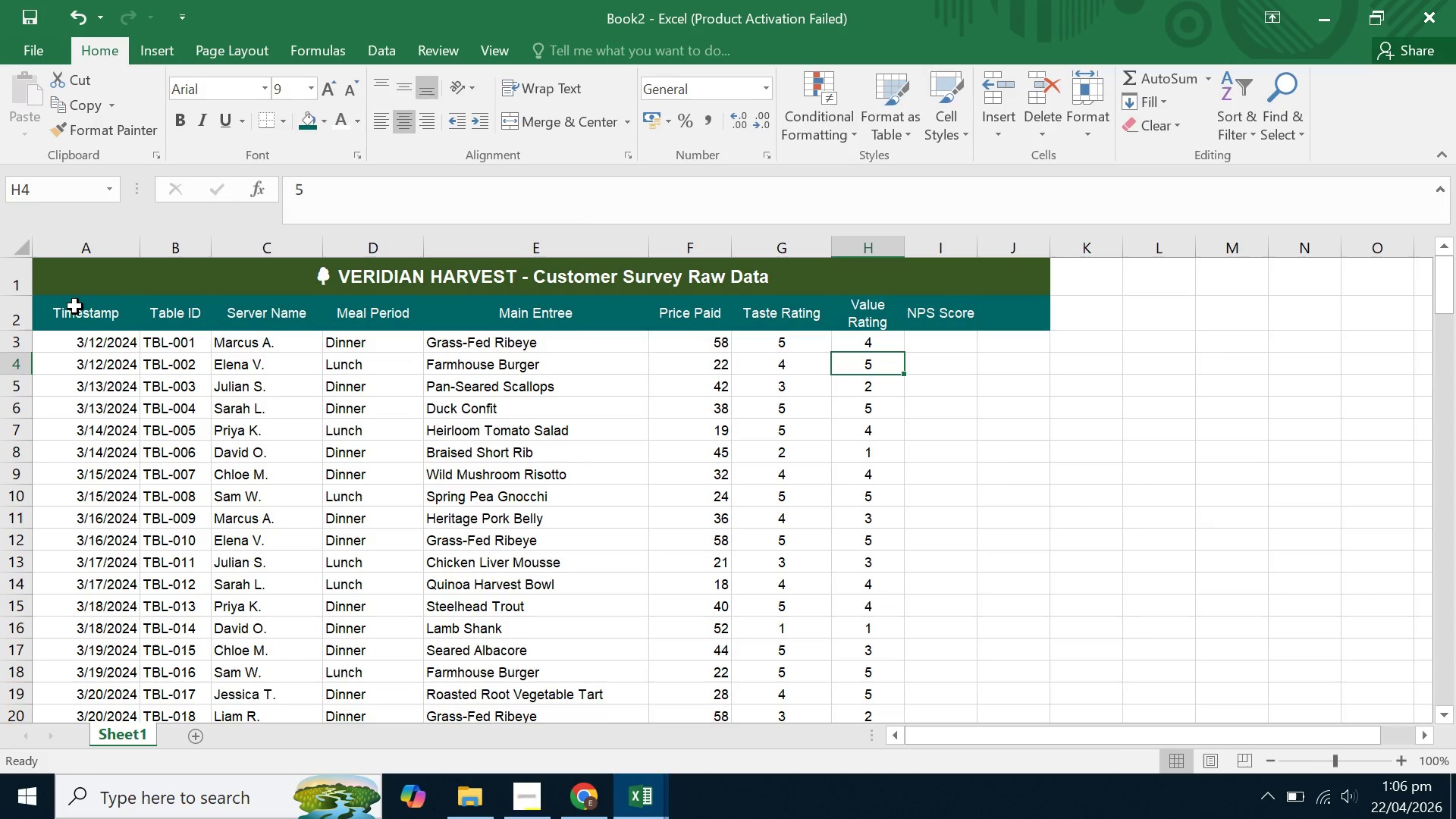 
left_click_drag(start_coordinate=[74, 309], to_coordinate=[999, 316])
 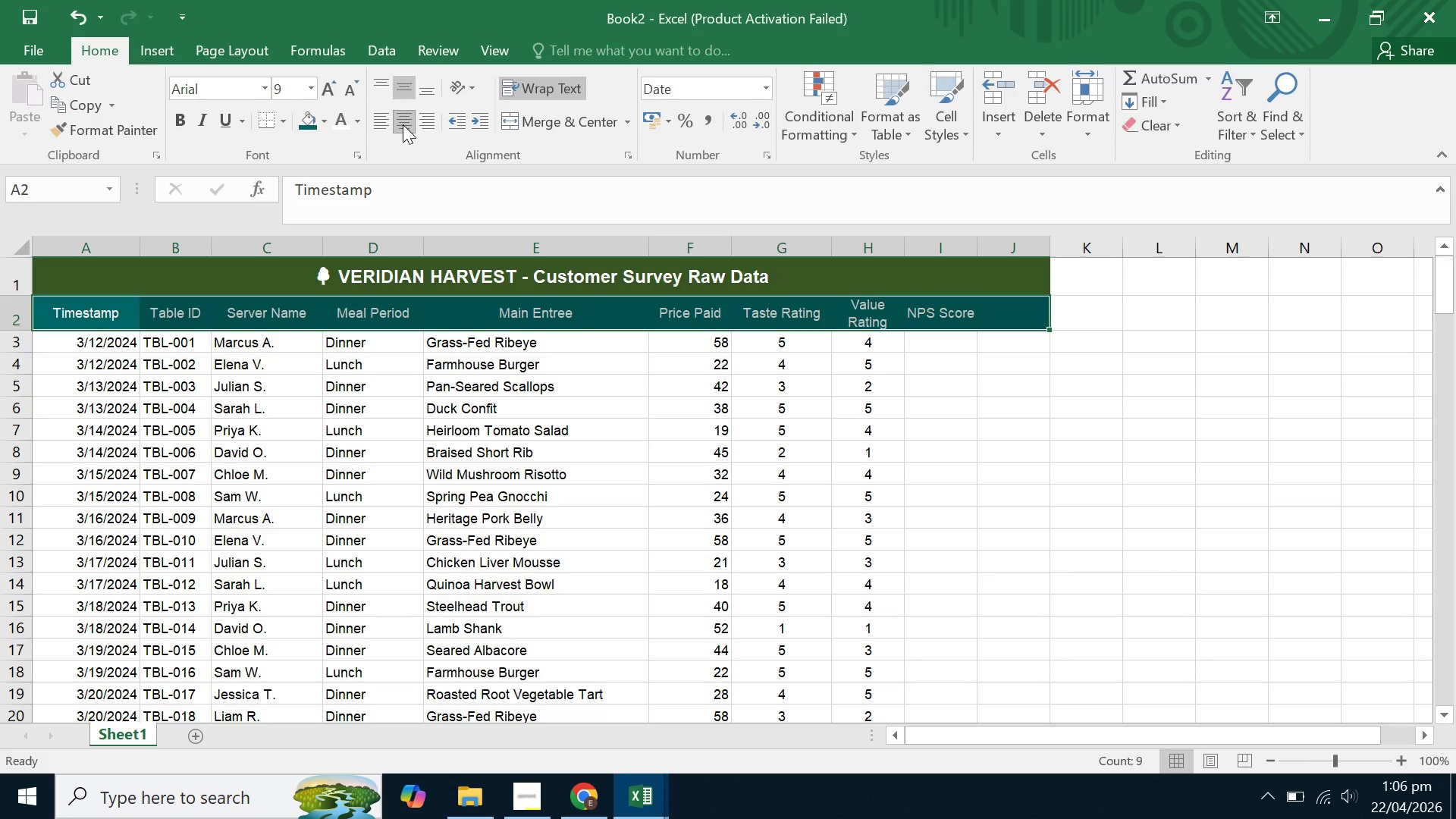 
left_click([403, 124])
 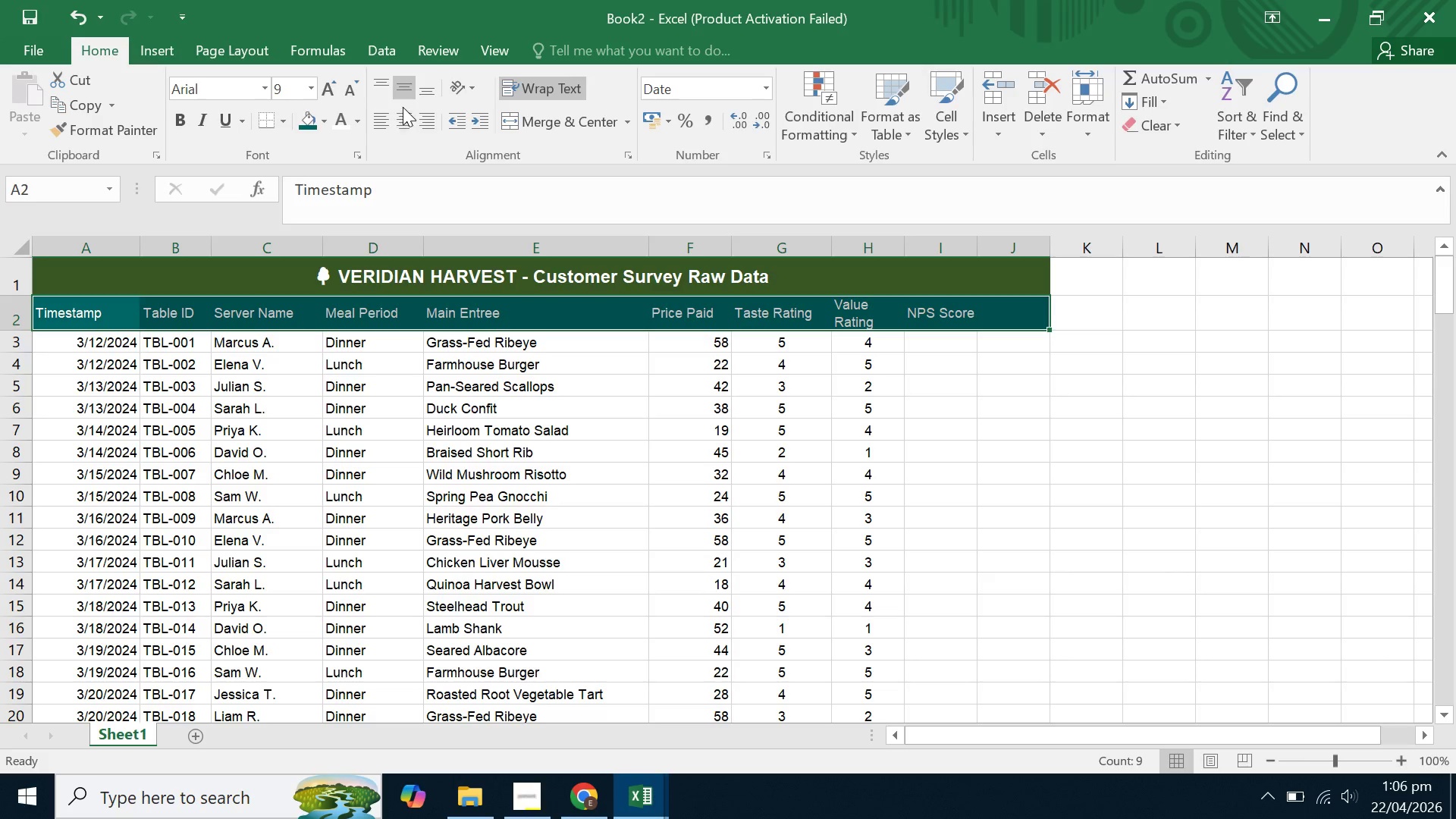 
left_click([405, 93])
 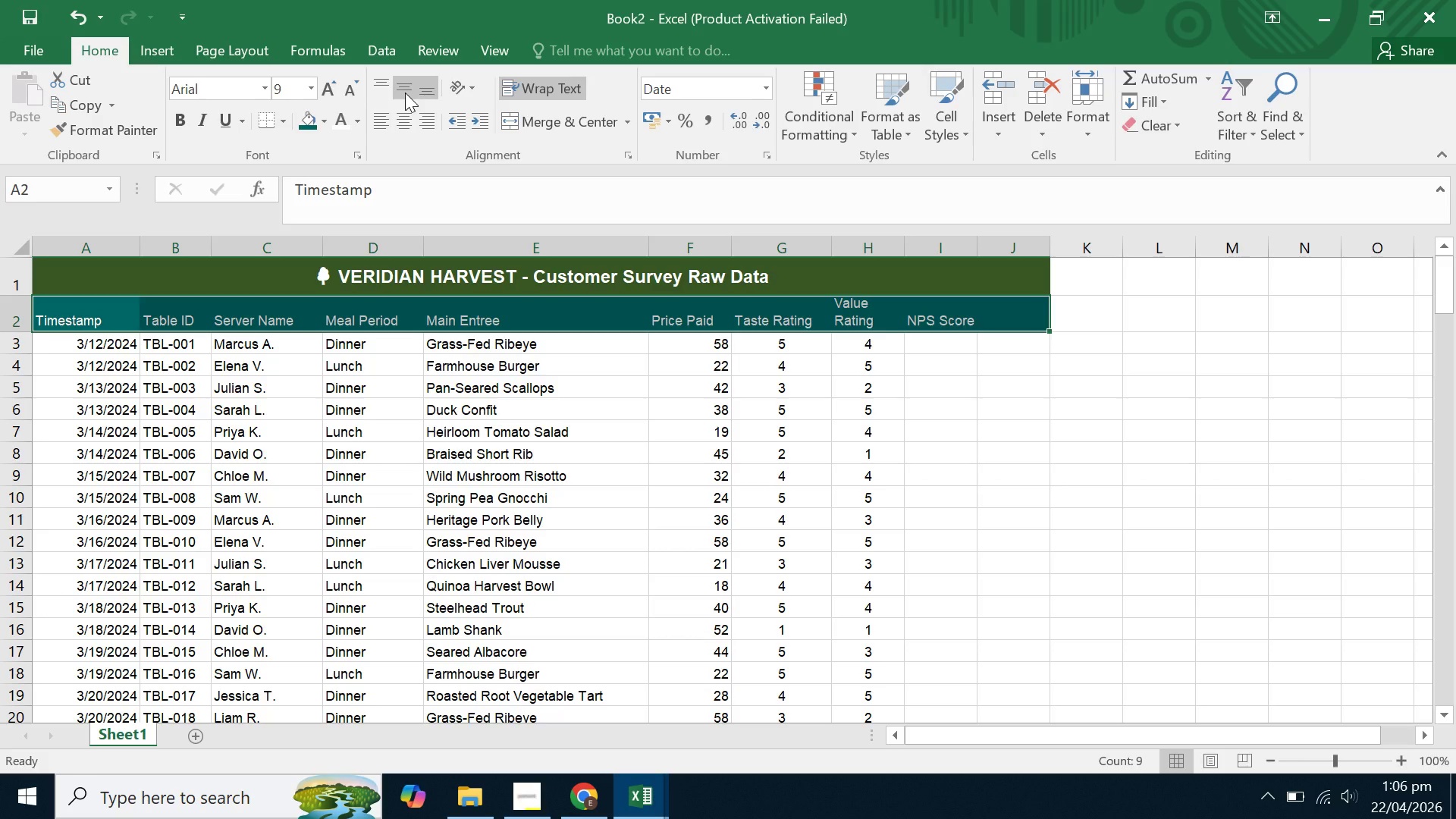 
left_click([405, 93])
 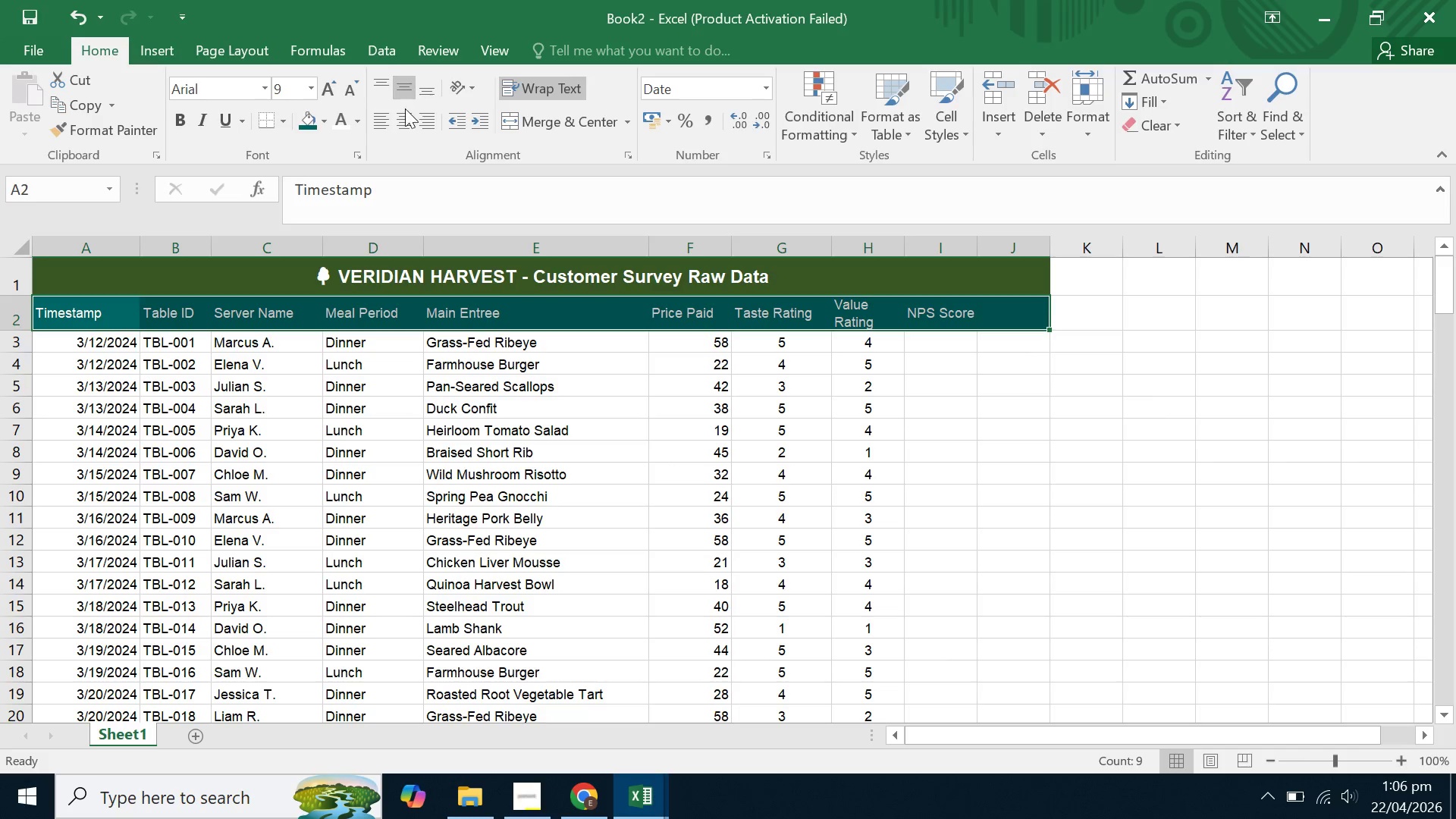 
left_click([405, 113])
 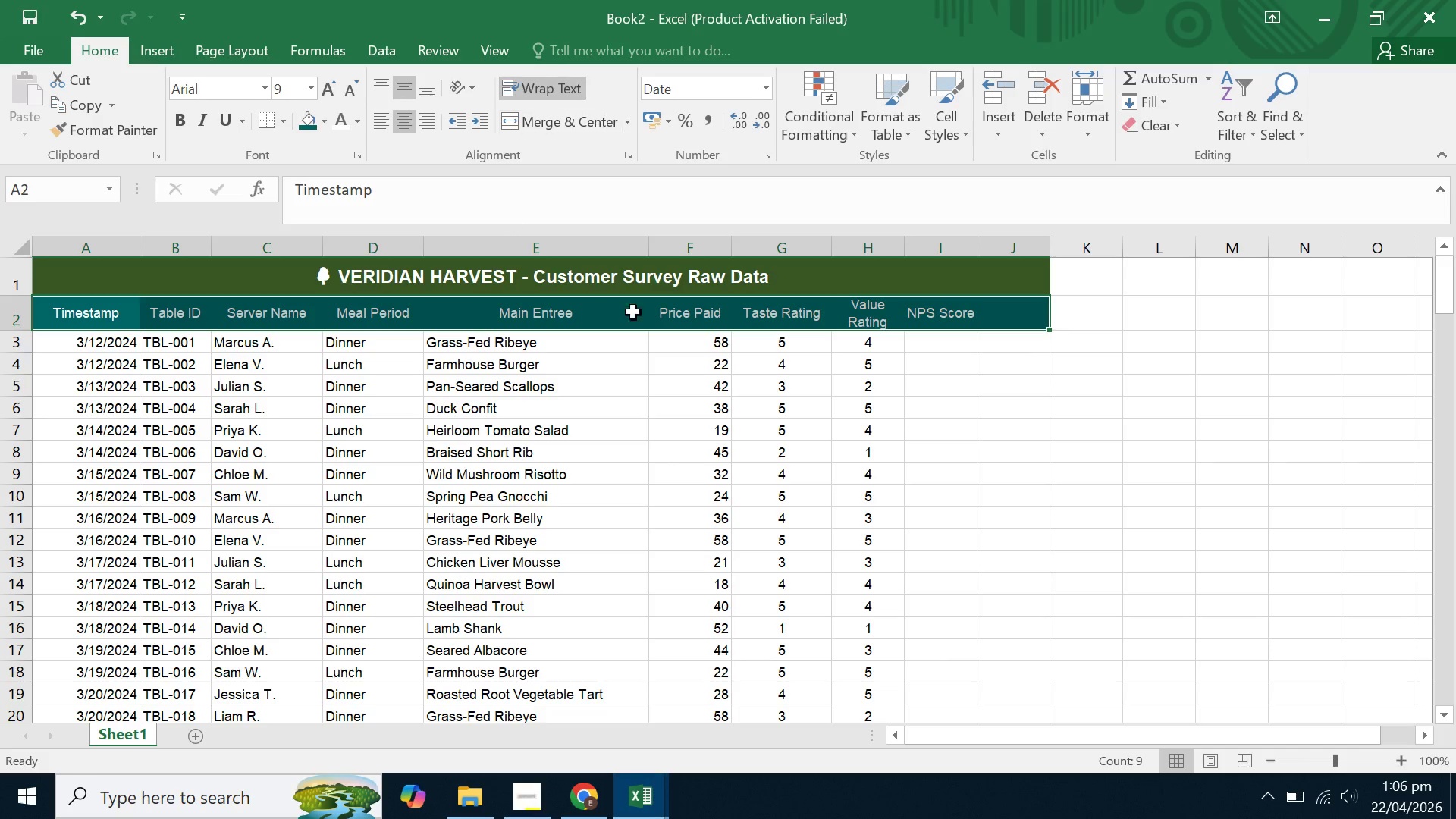 
left_click([816, 362])
 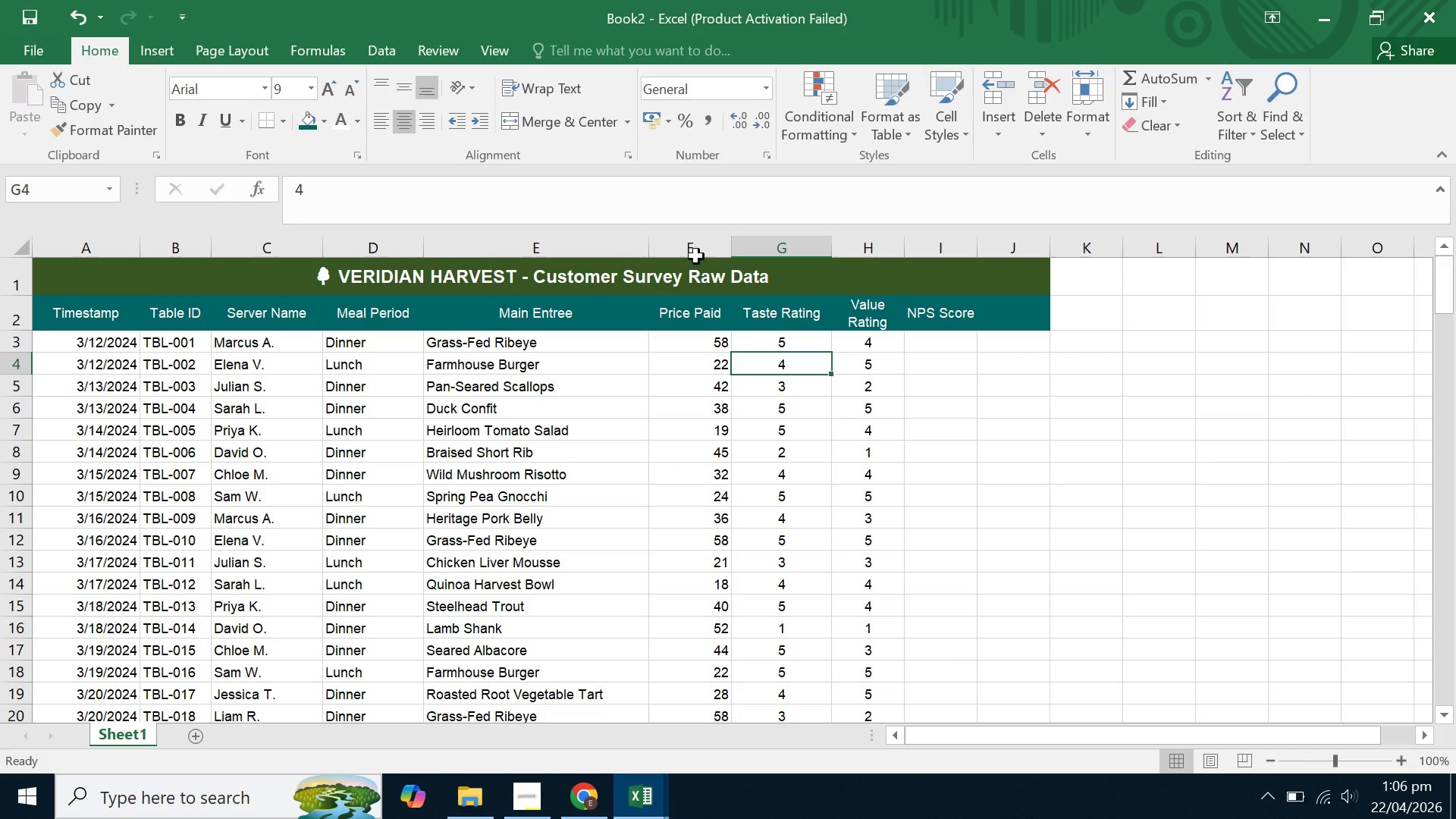 
left_click_drag(start_coordinate=[693, 246], to_coordinate=[874, 242])
 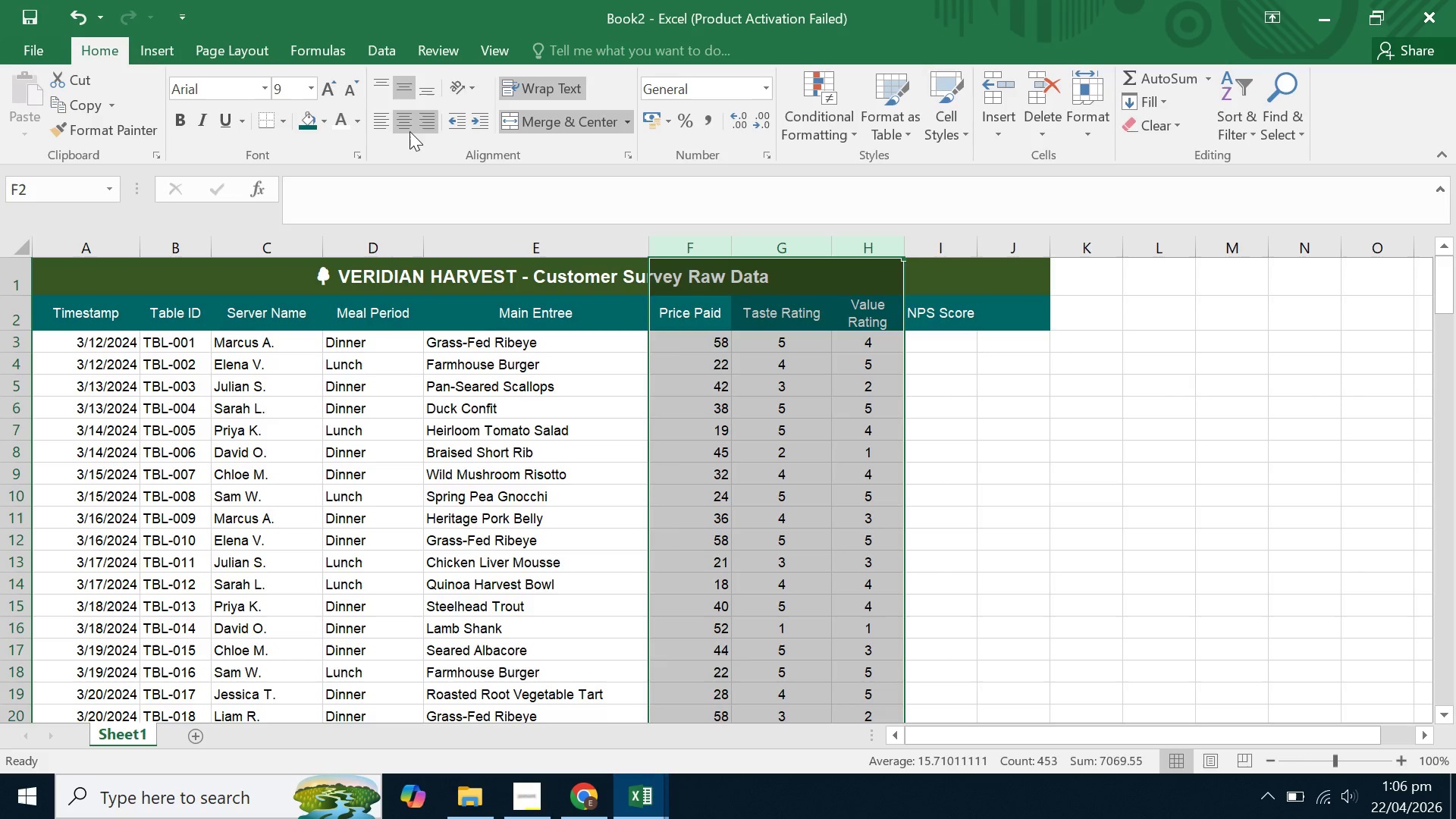 
left_click([393, 126])
 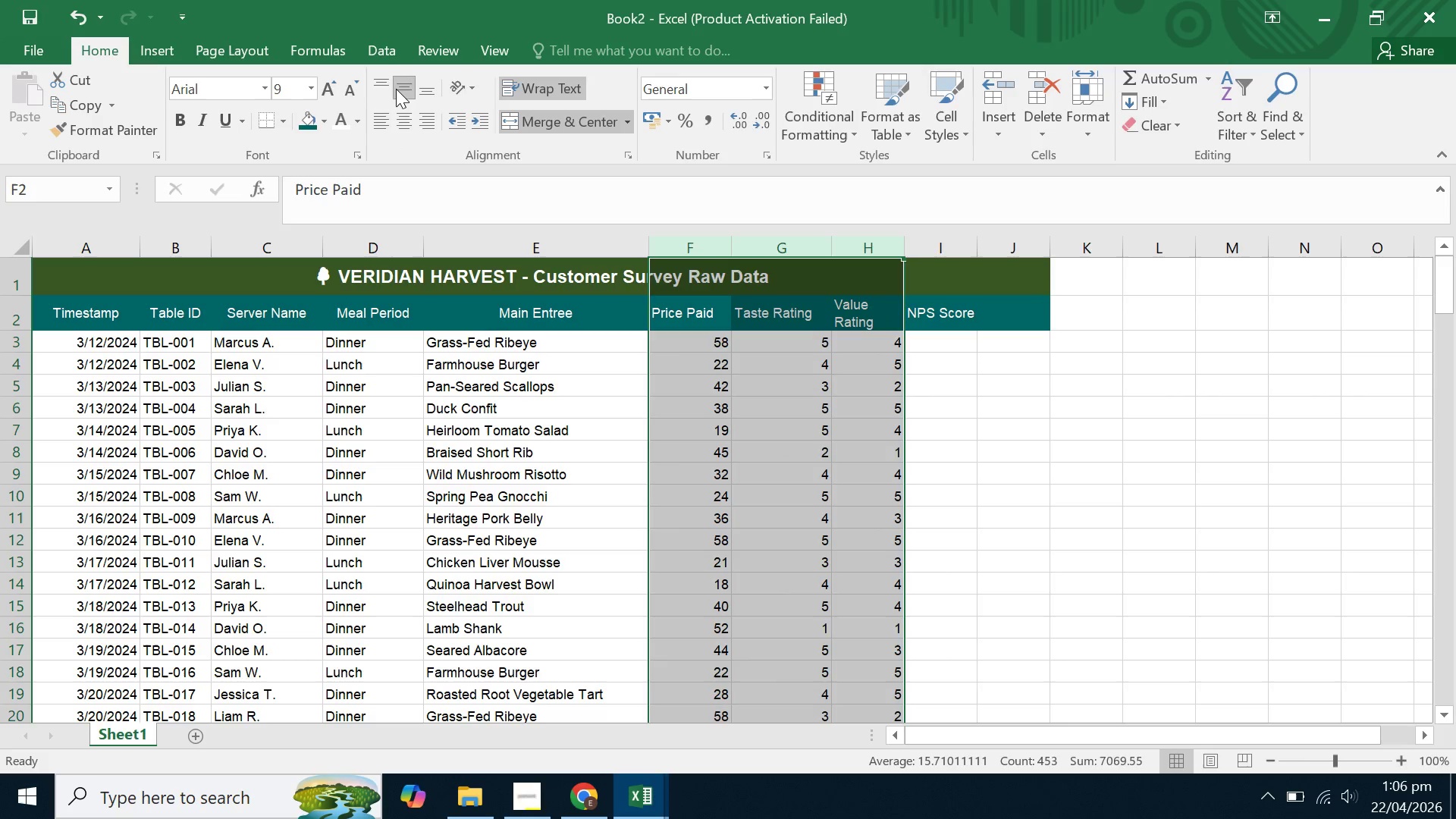 
left_click([396, 89])
 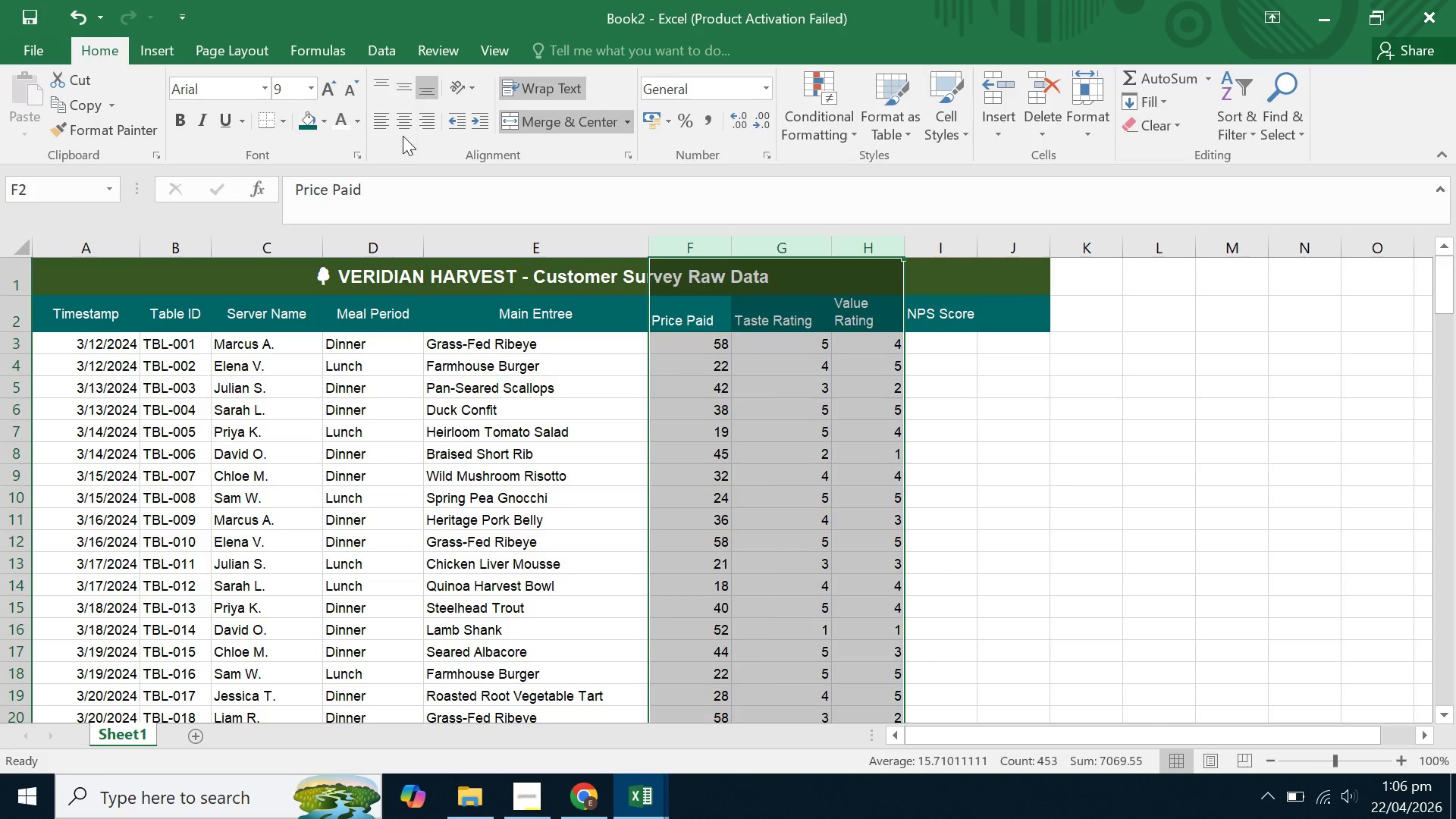 
left_click([403, 127])
 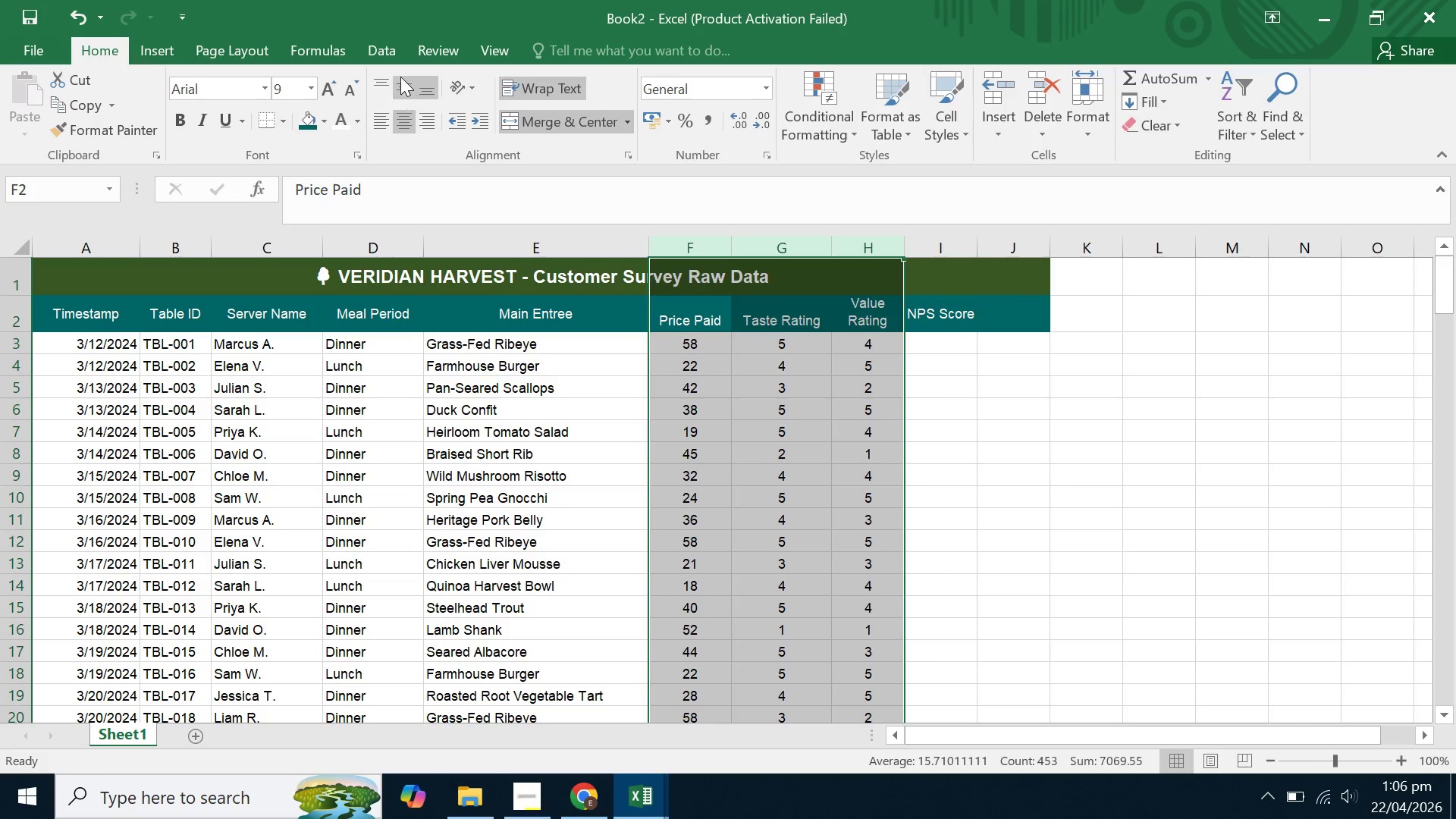 
left_click([400, 77])
 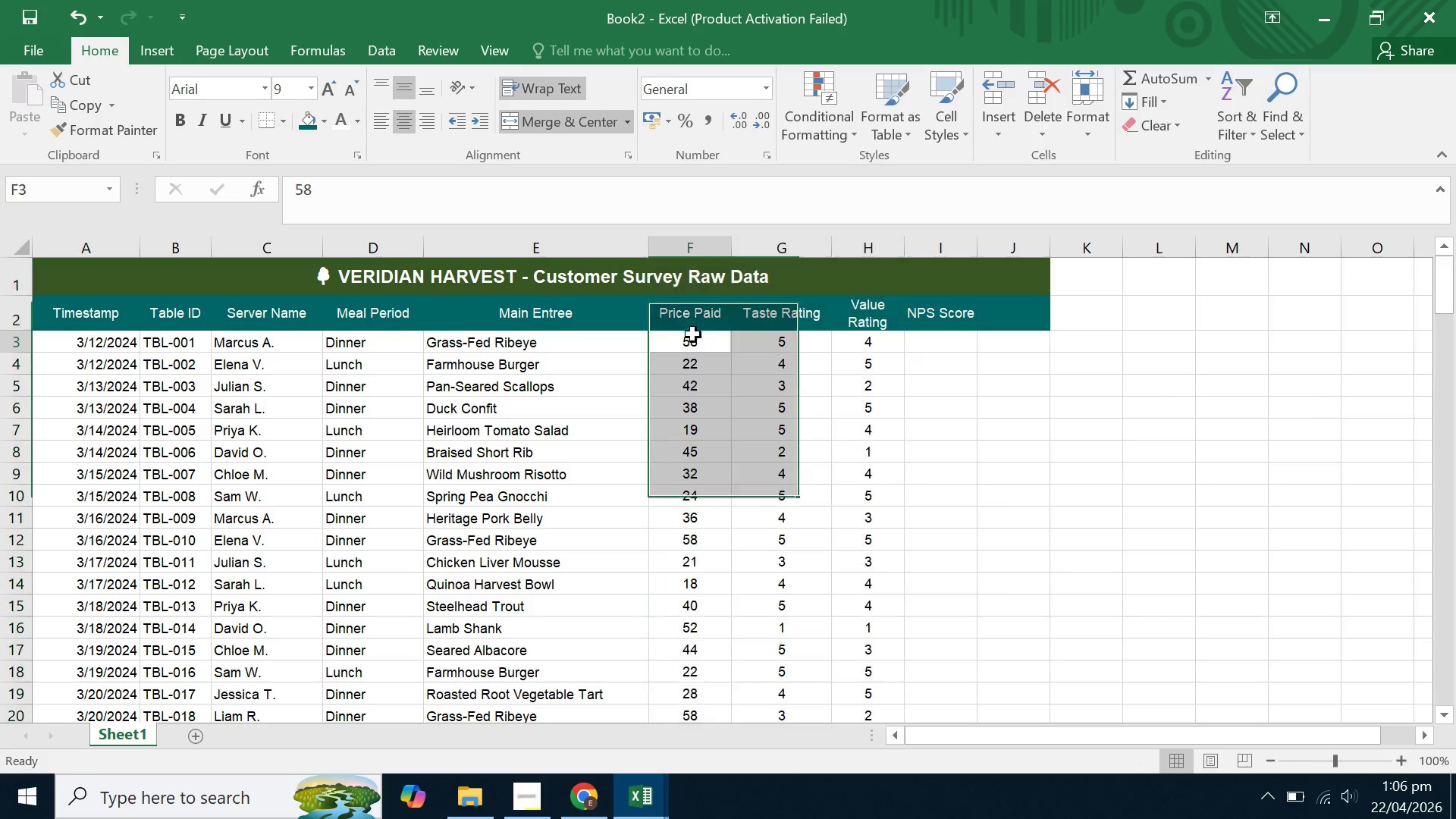 
double_click([820, 401])
 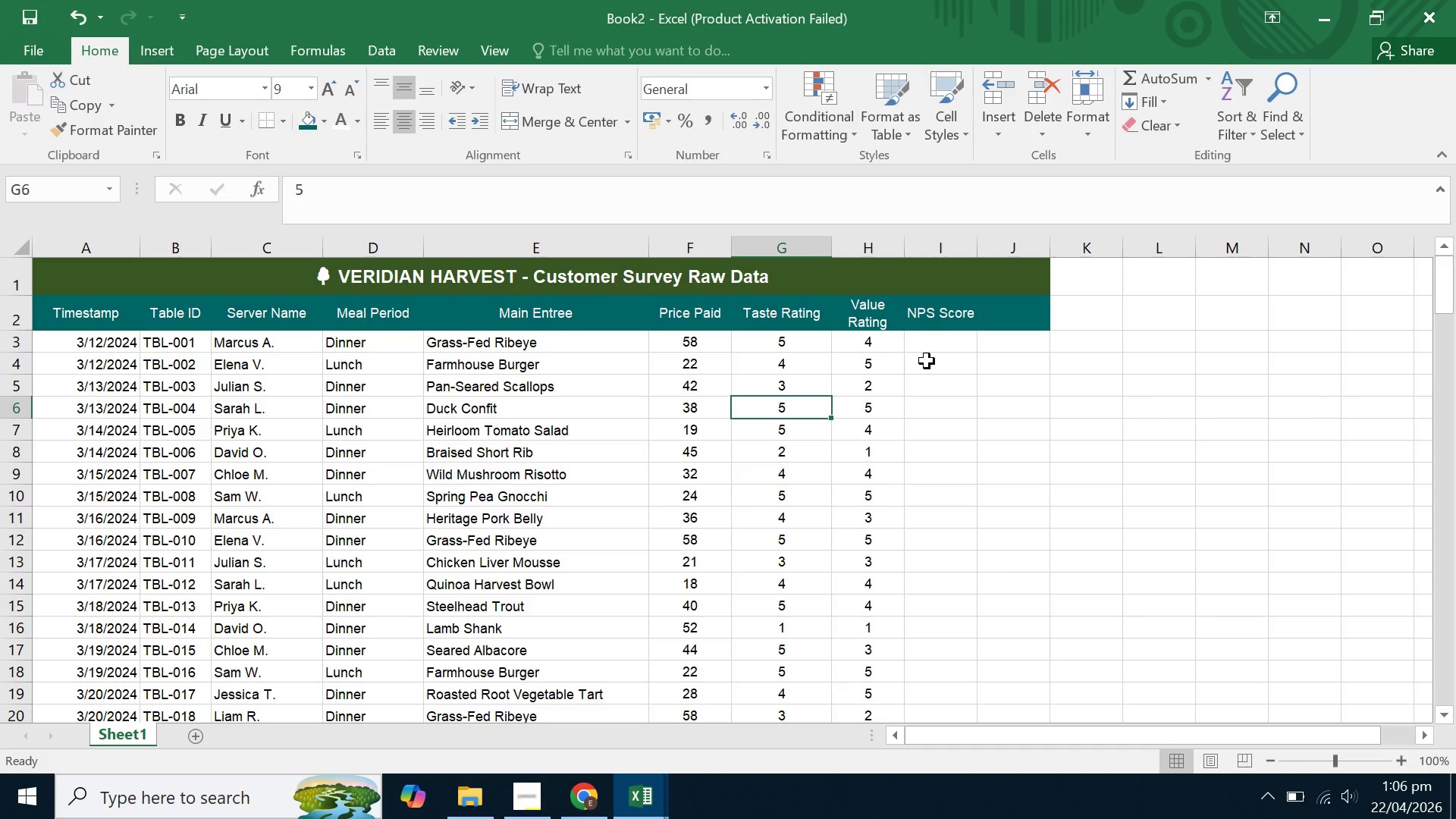 
triple_click([927, 361])
 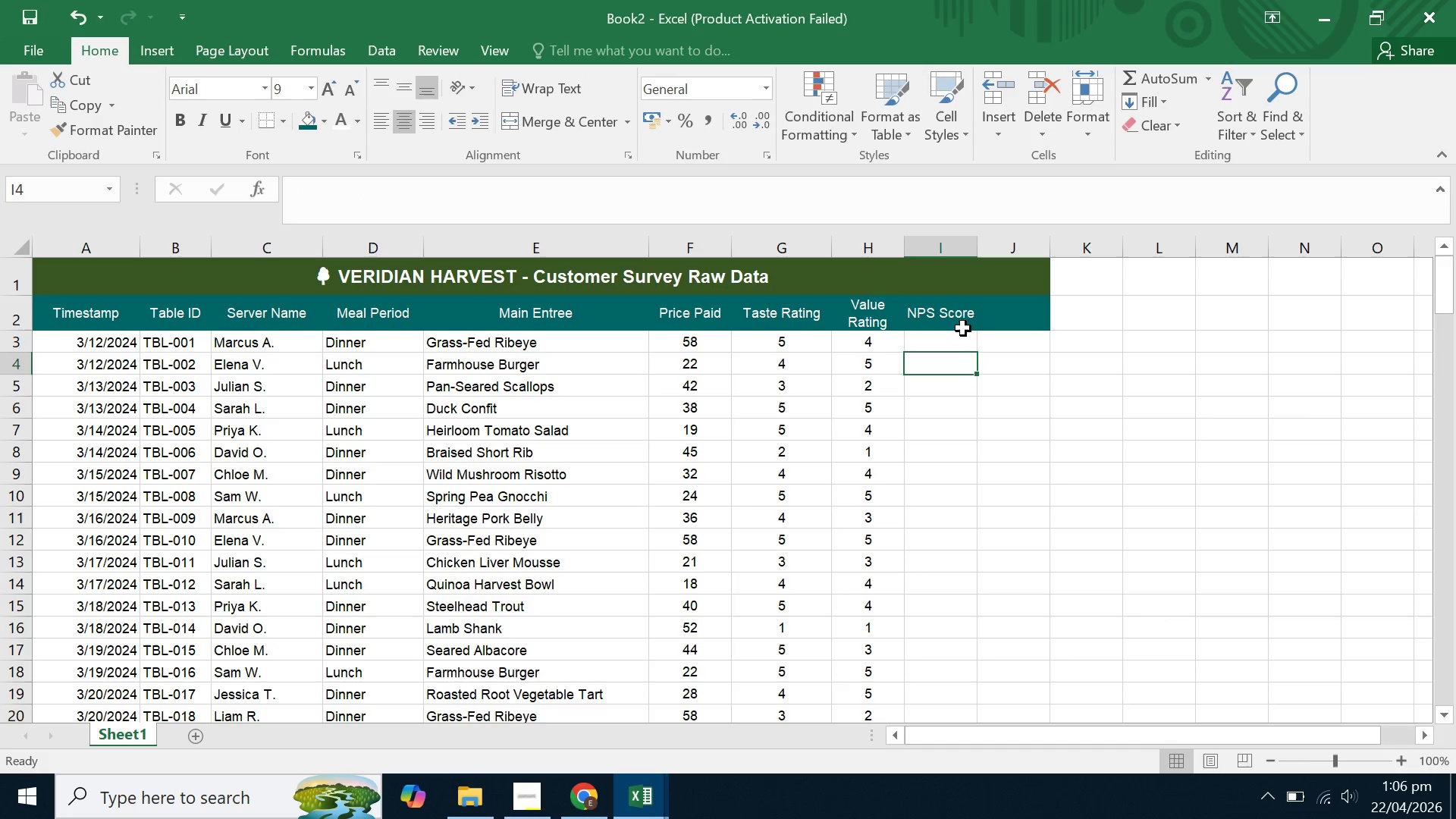 
triple_click([963, 328])
 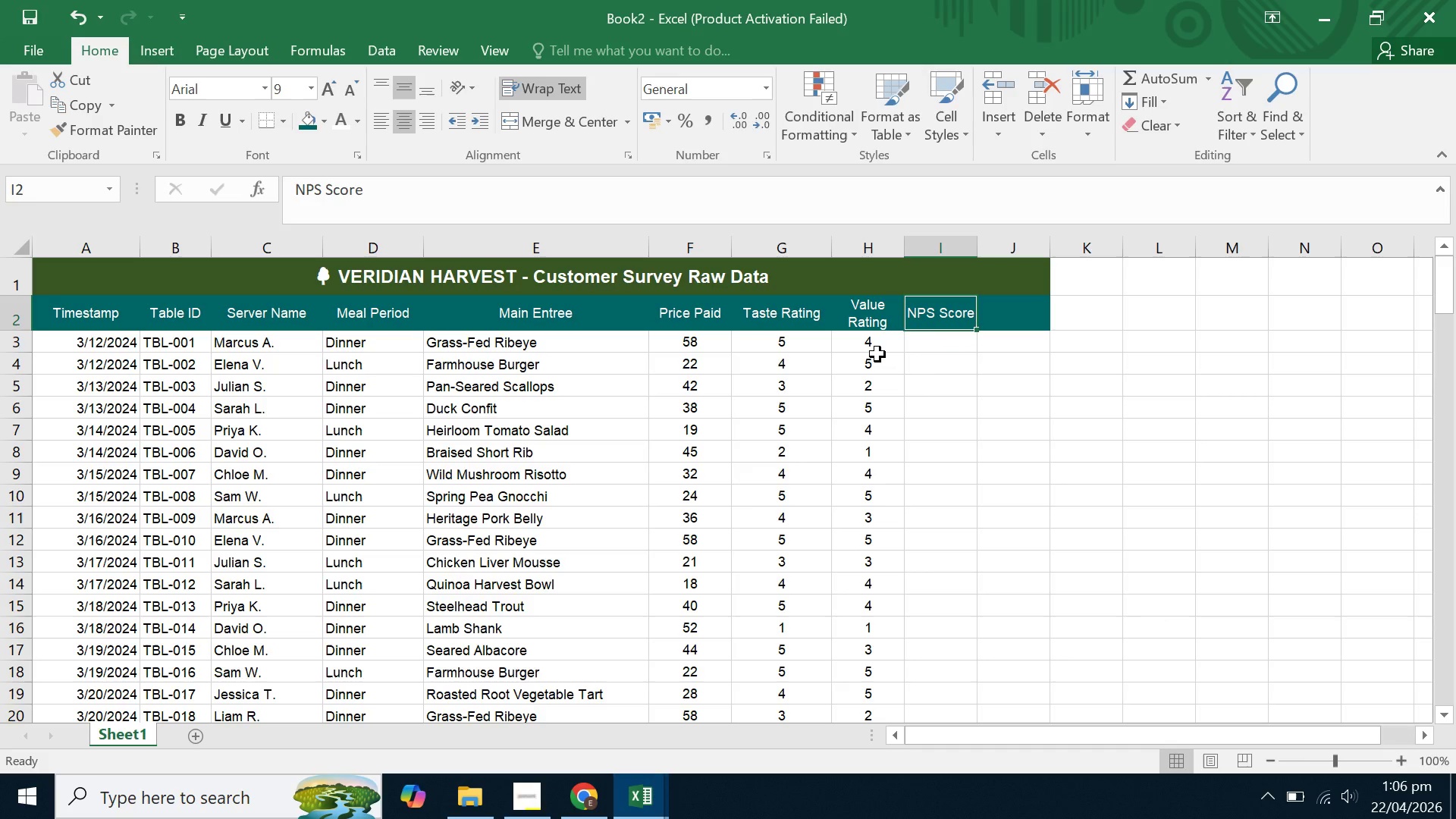 
double_click([944, 344])
 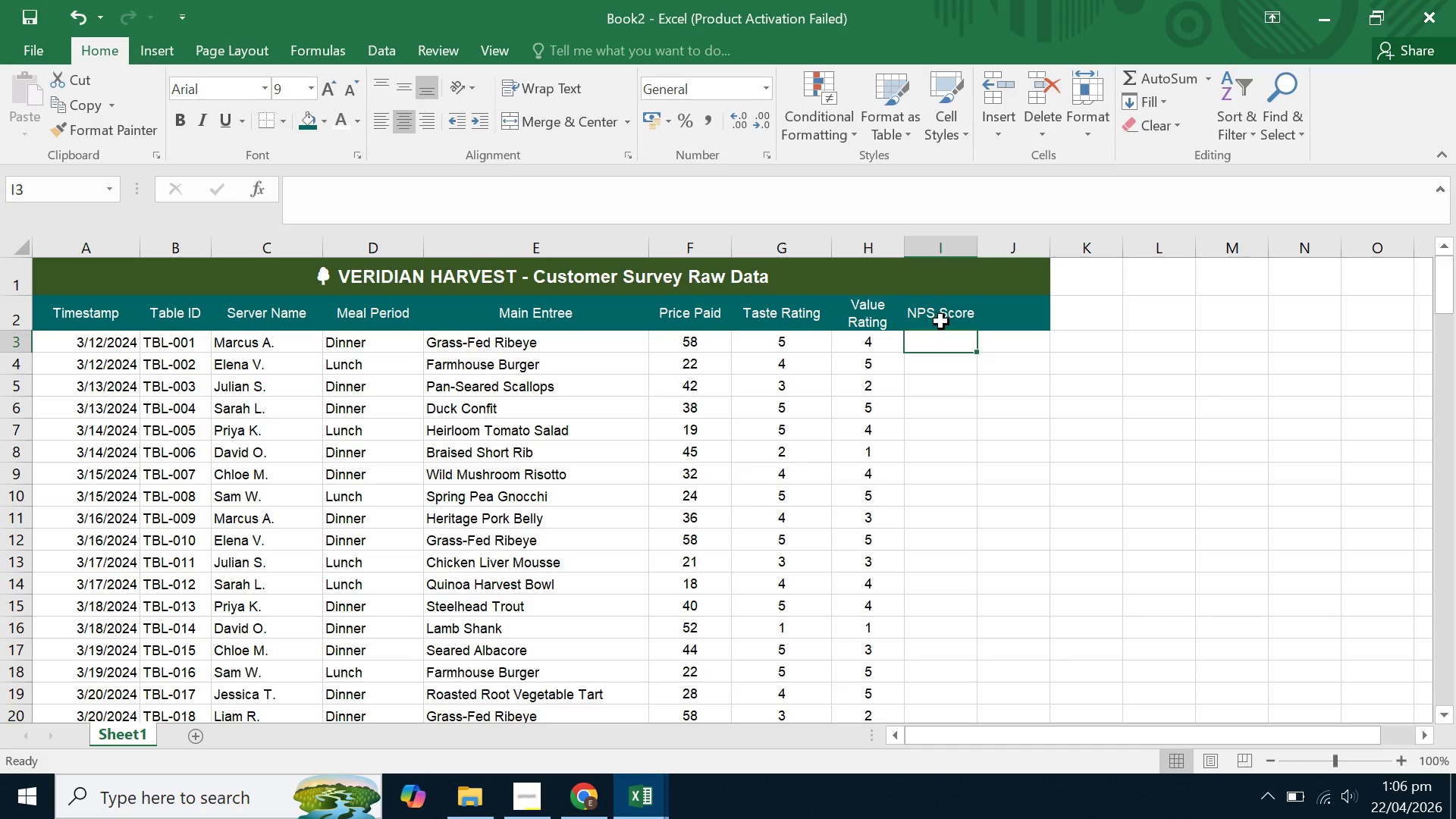 
triple_click([941, 322])
 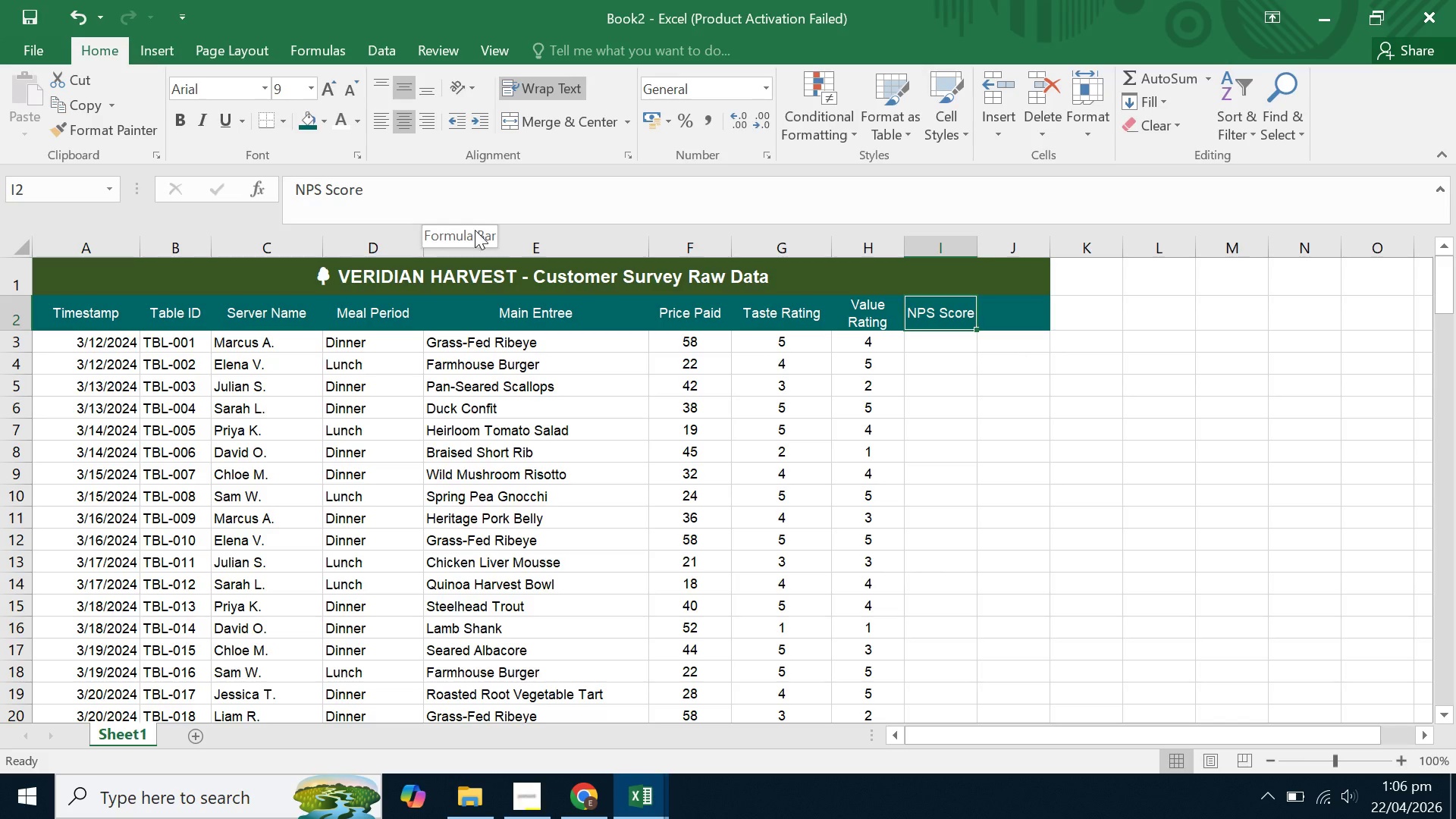 
scroll: coordinate [874, 416], scroll_direction: down, amount: 1.0
 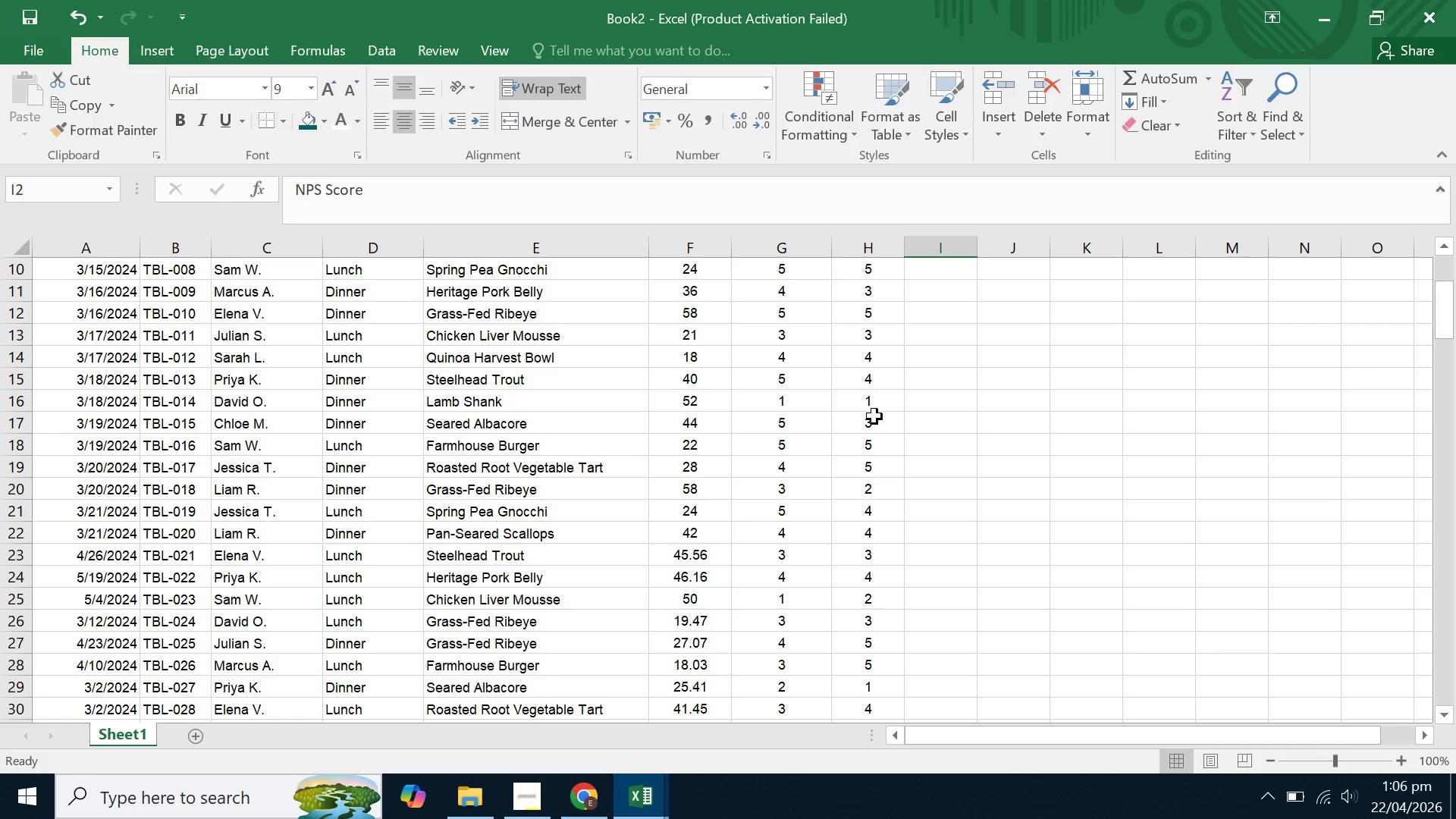 
scroll: coordinate [874, 416], scroll_direction: up, amount: 3.0
 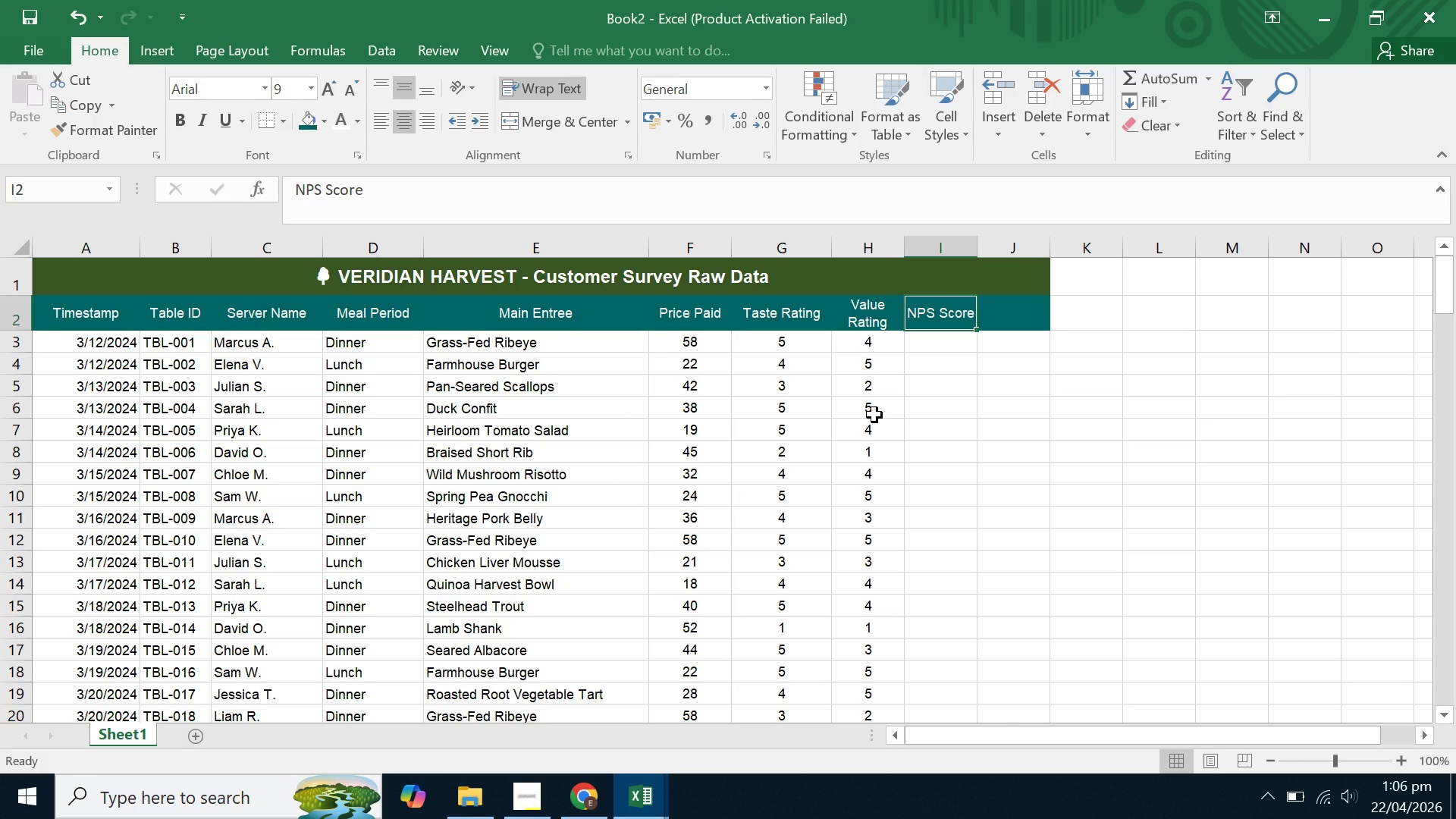 
double_click([921, 344])
 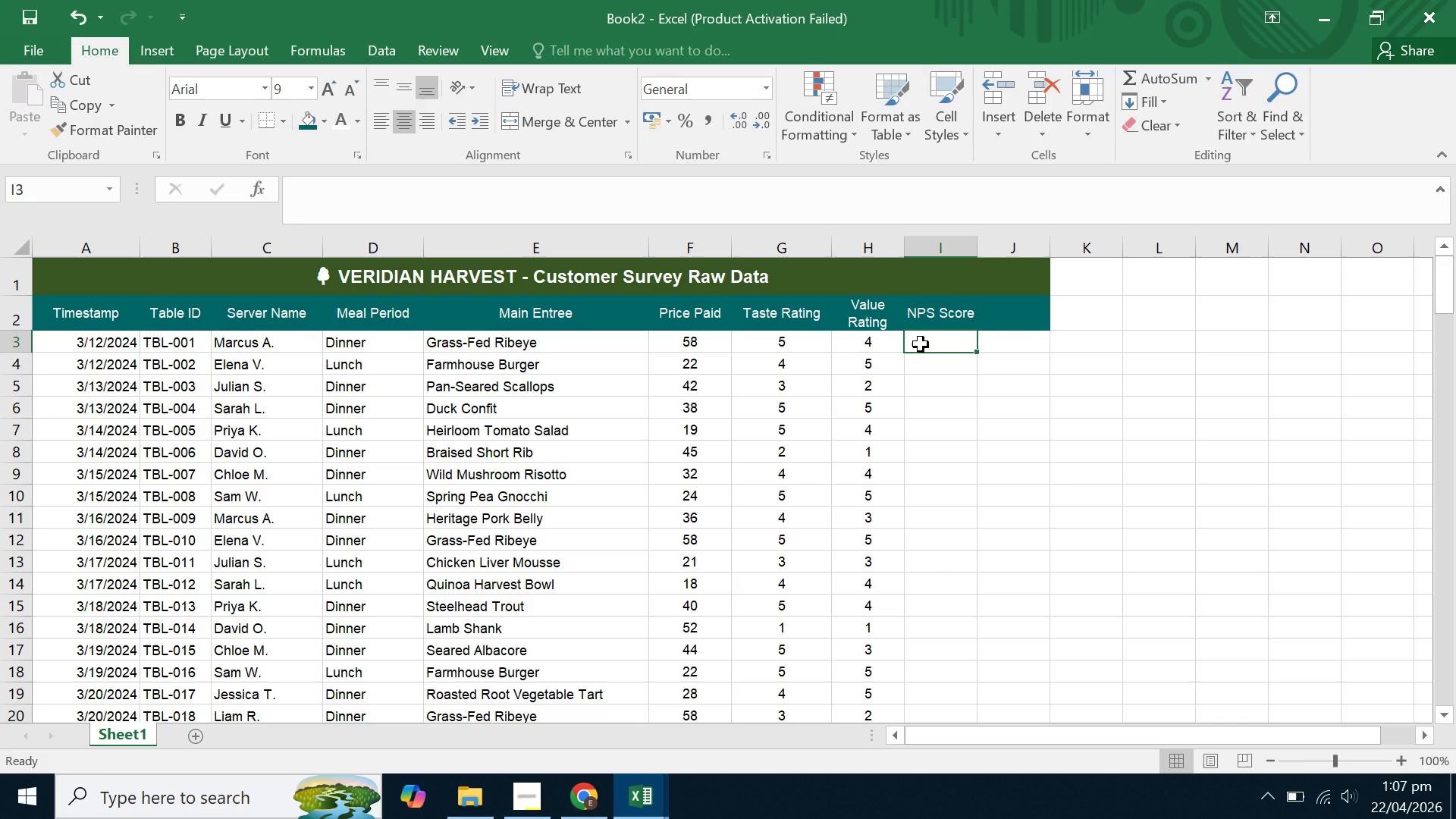 
wait(30.36)
 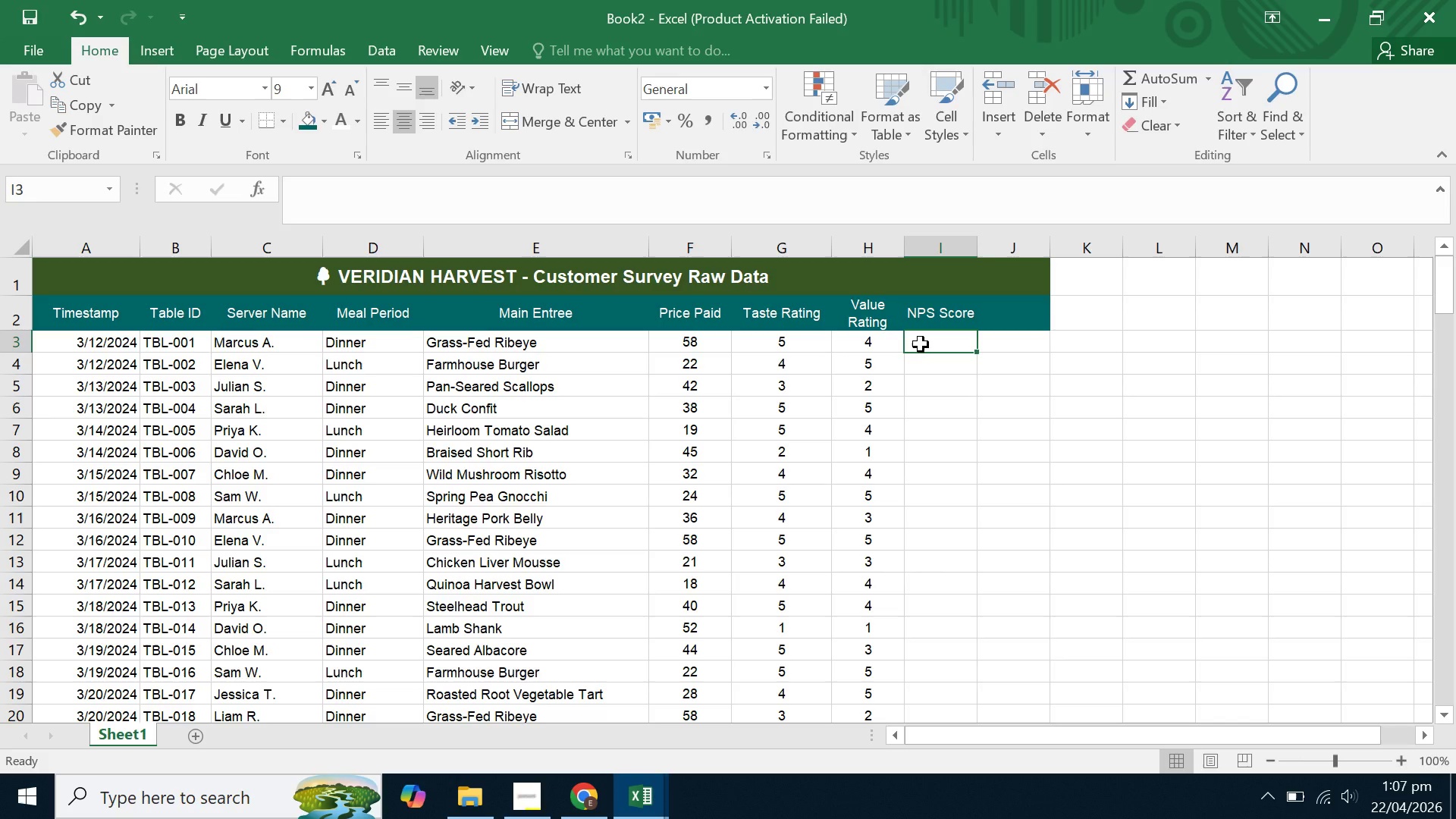 
type(=if()
 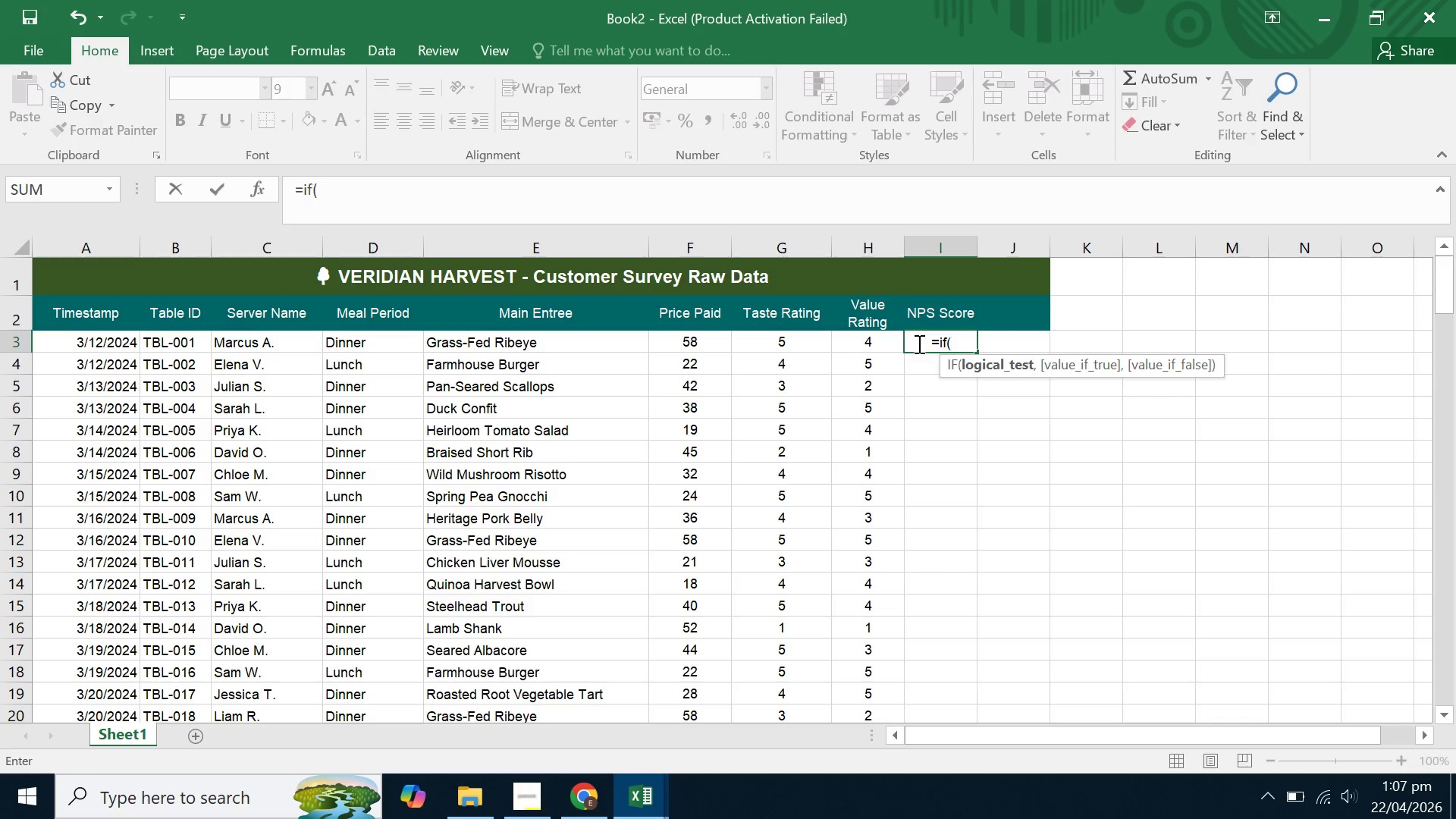 
wait(8.94)
 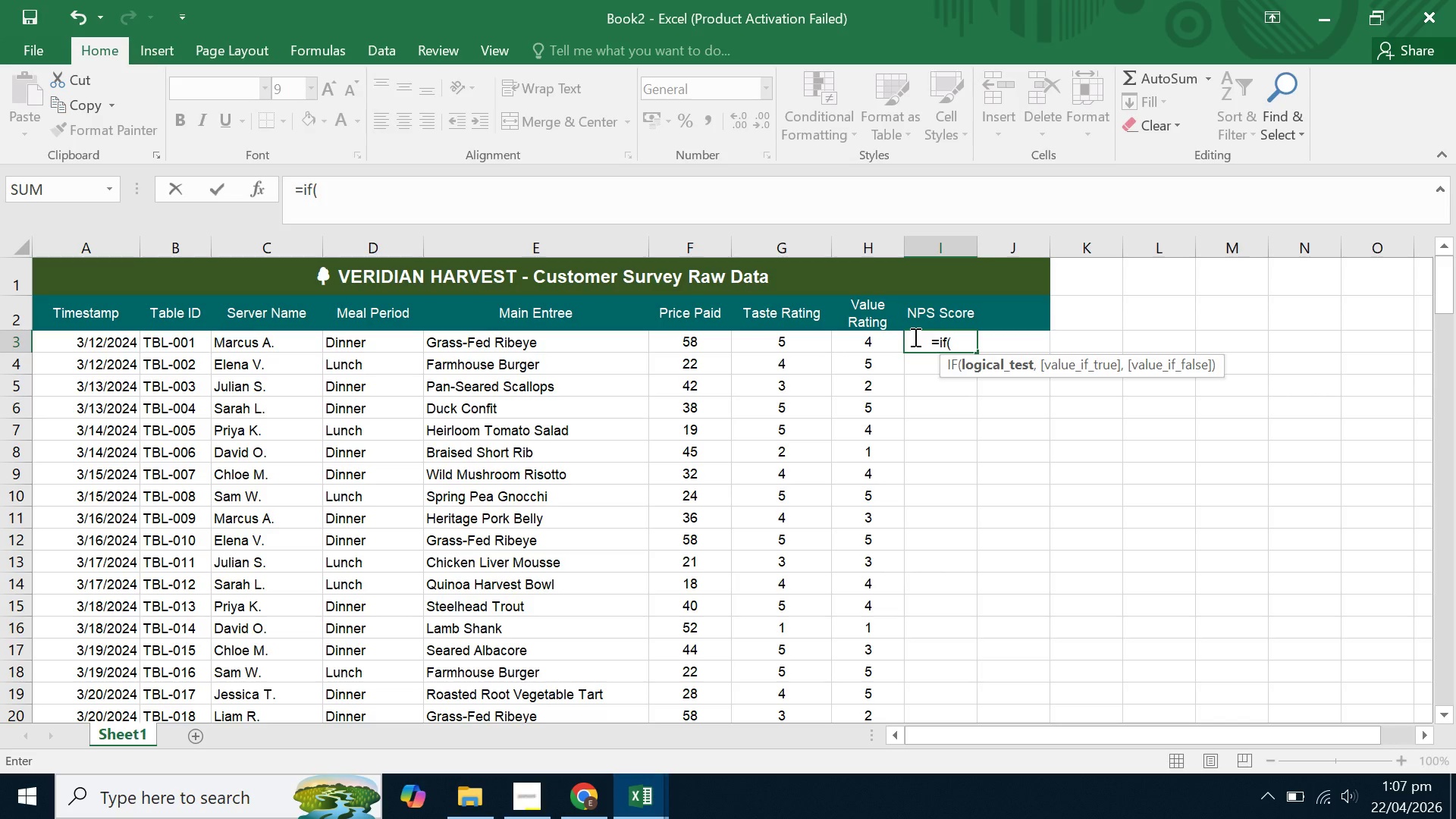 
key(Backspace)
 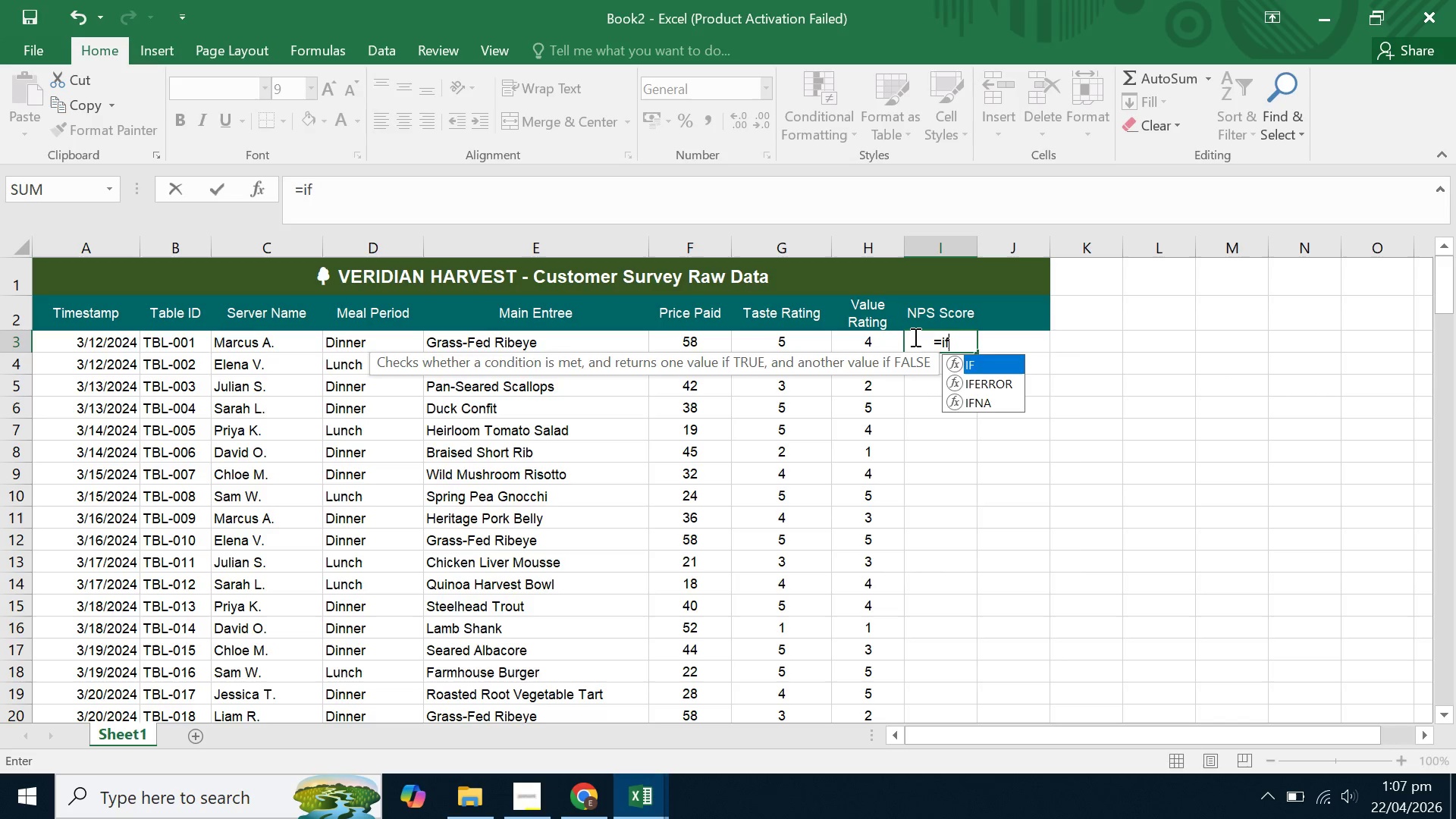 
key(Backspace)
 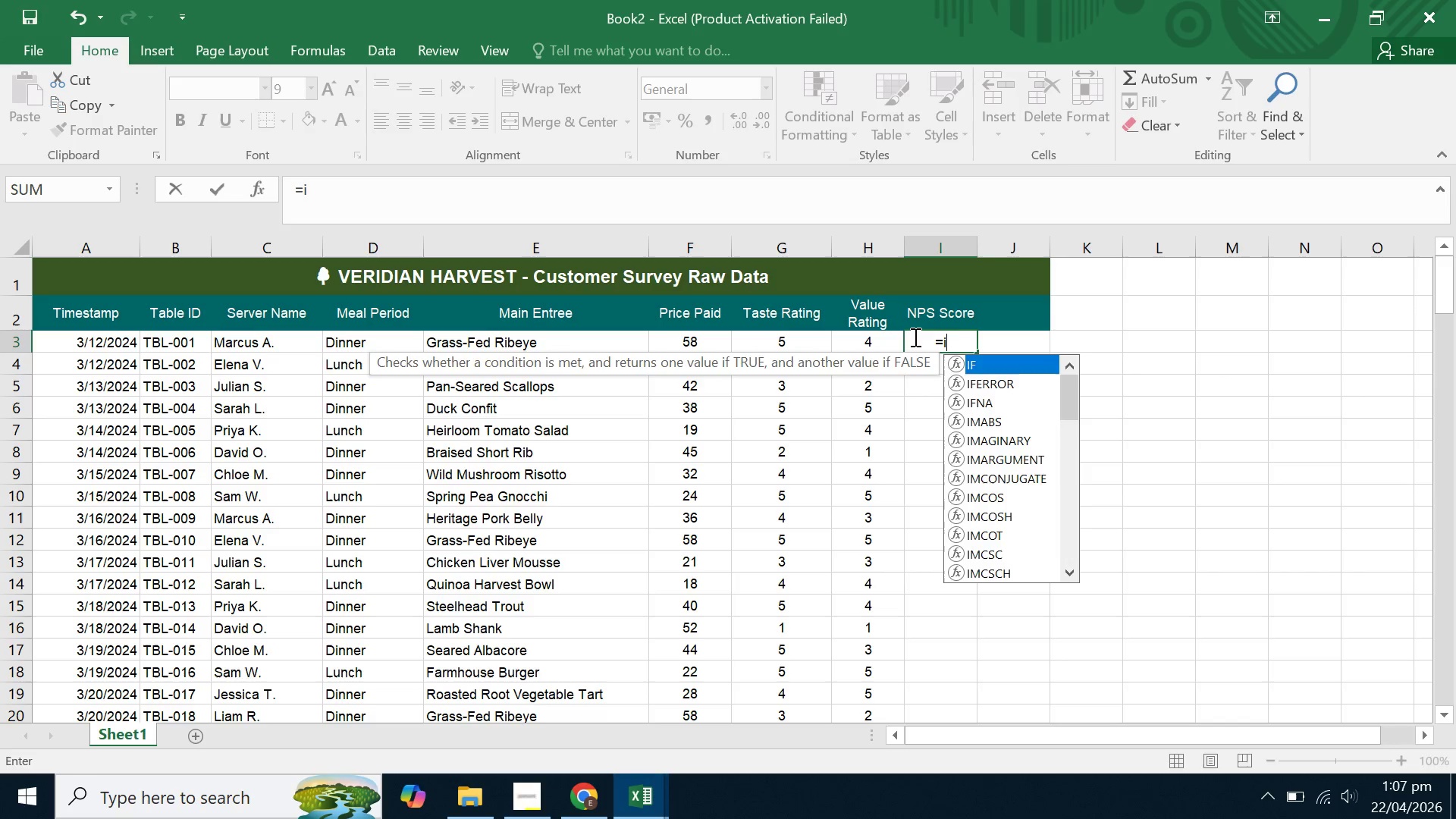 
key(Backspace)
 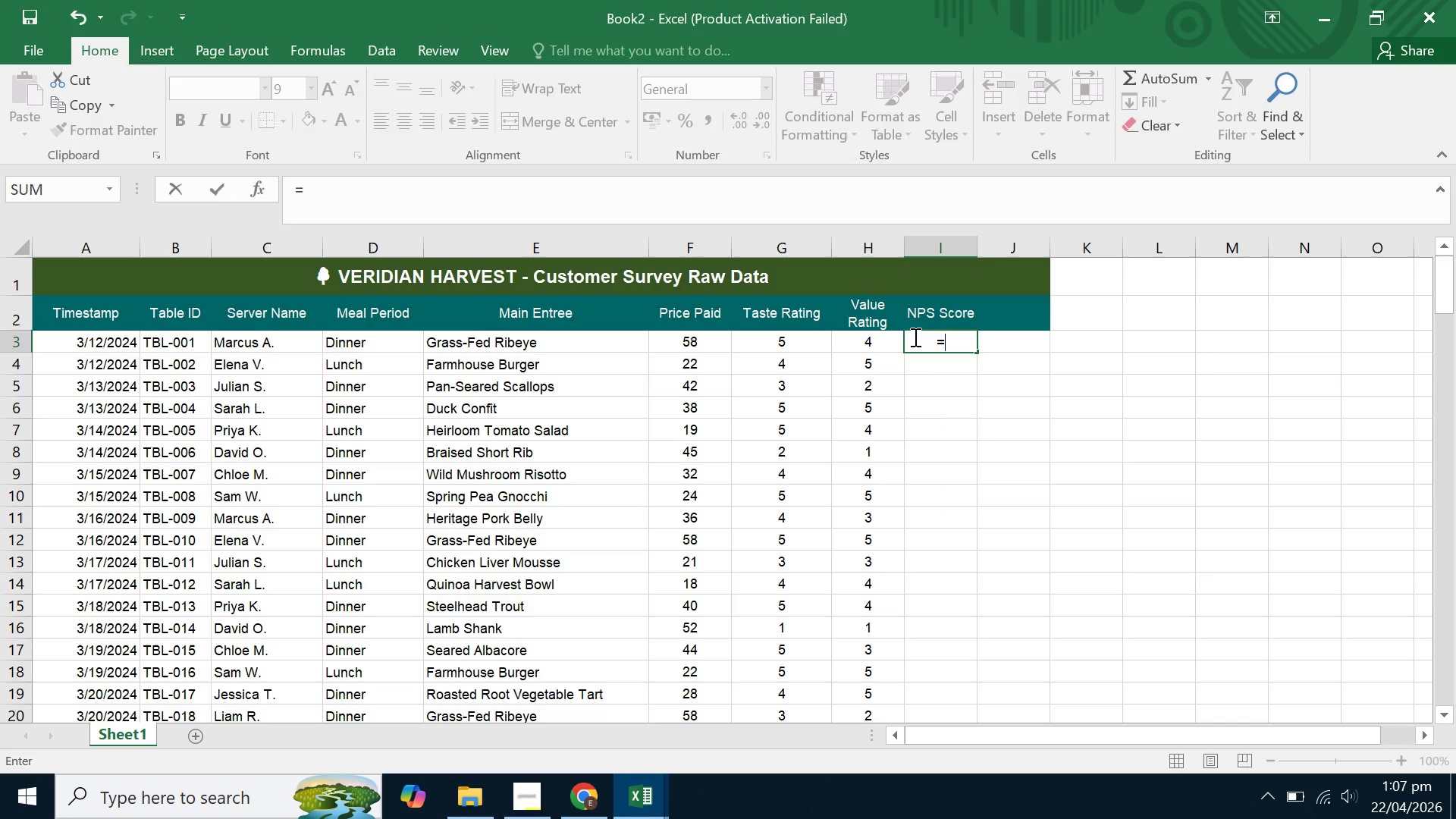 
key(Backspace)
 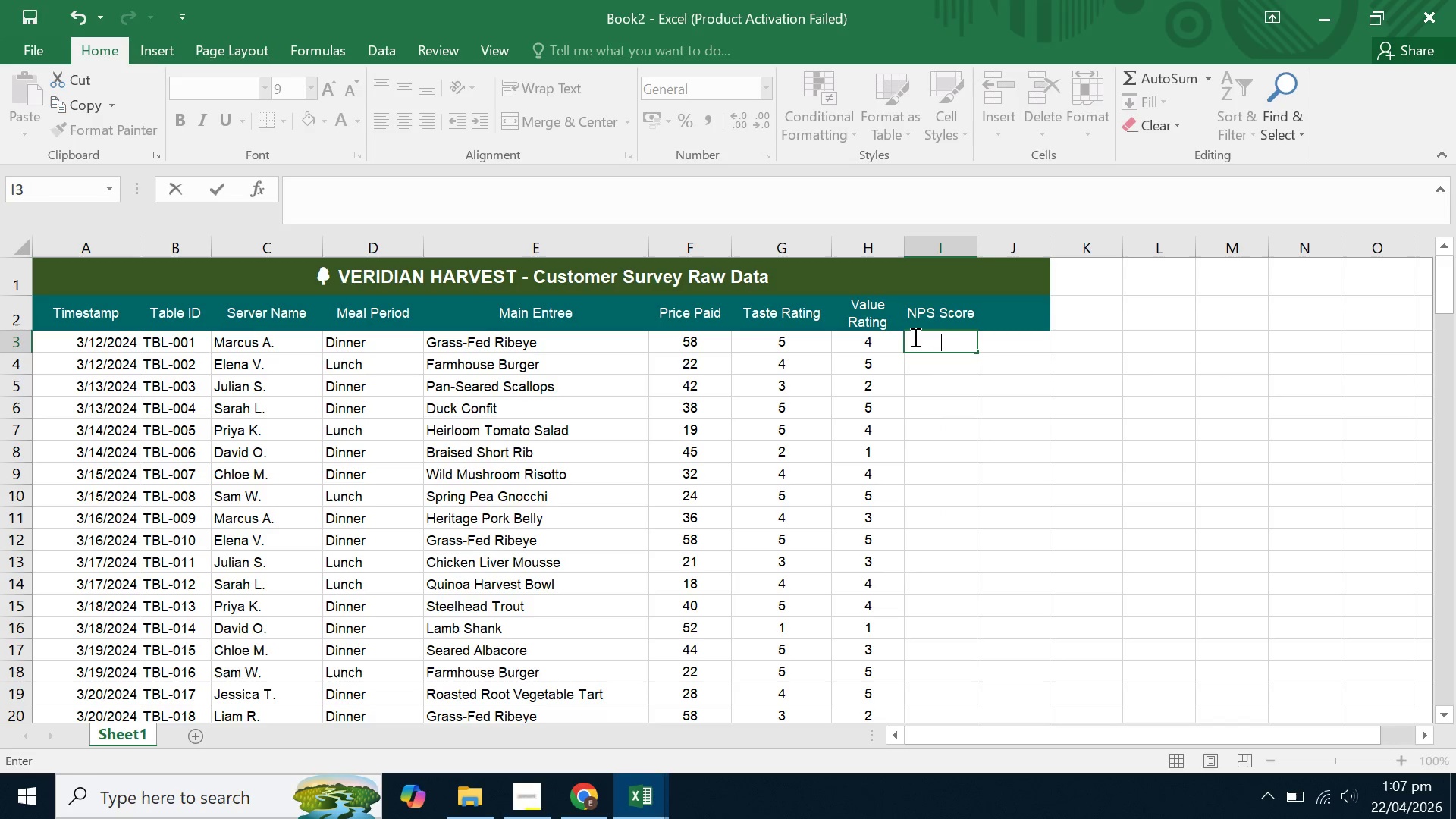 
key(Backspace)
 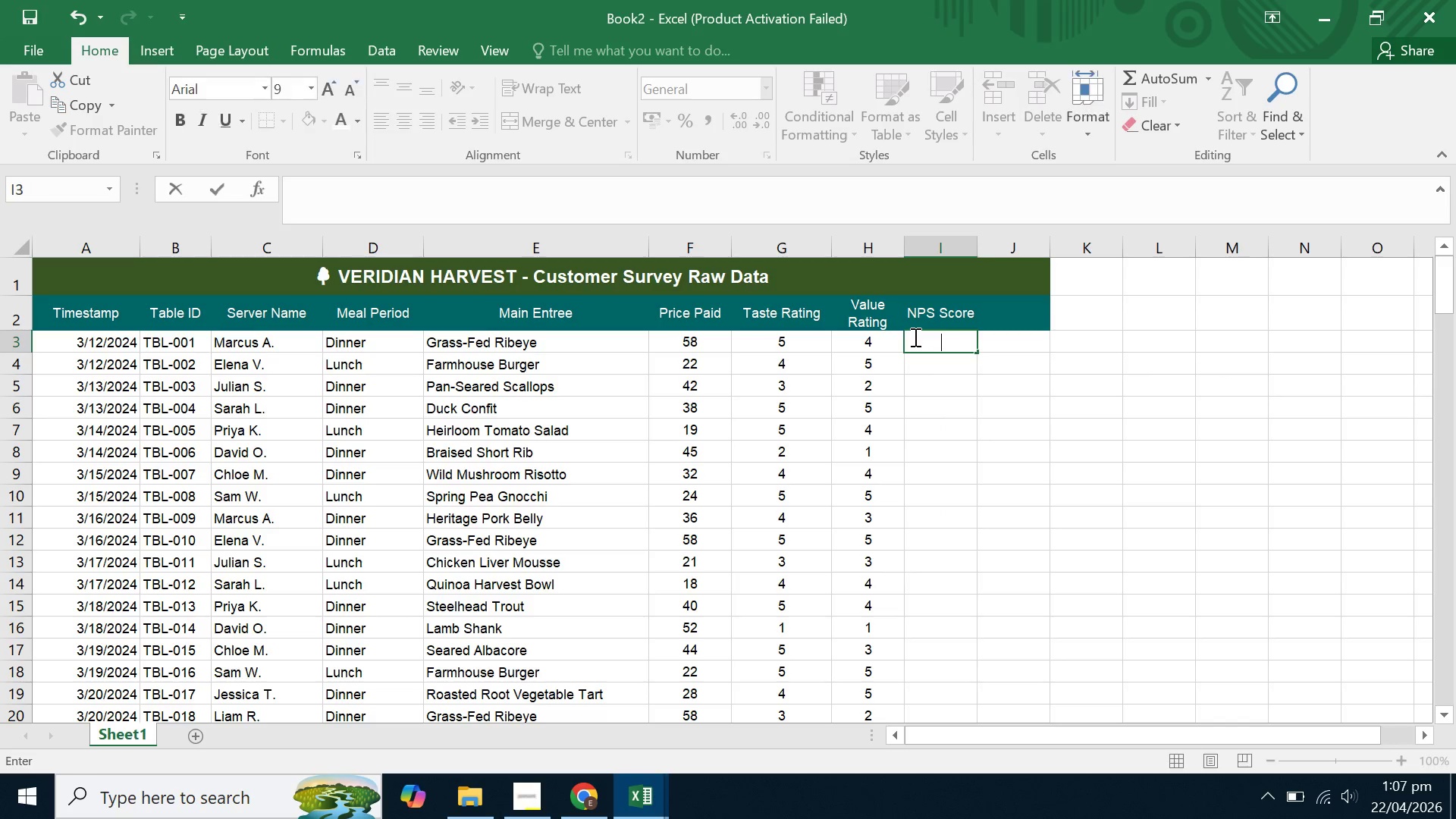 
key(Backspace)
 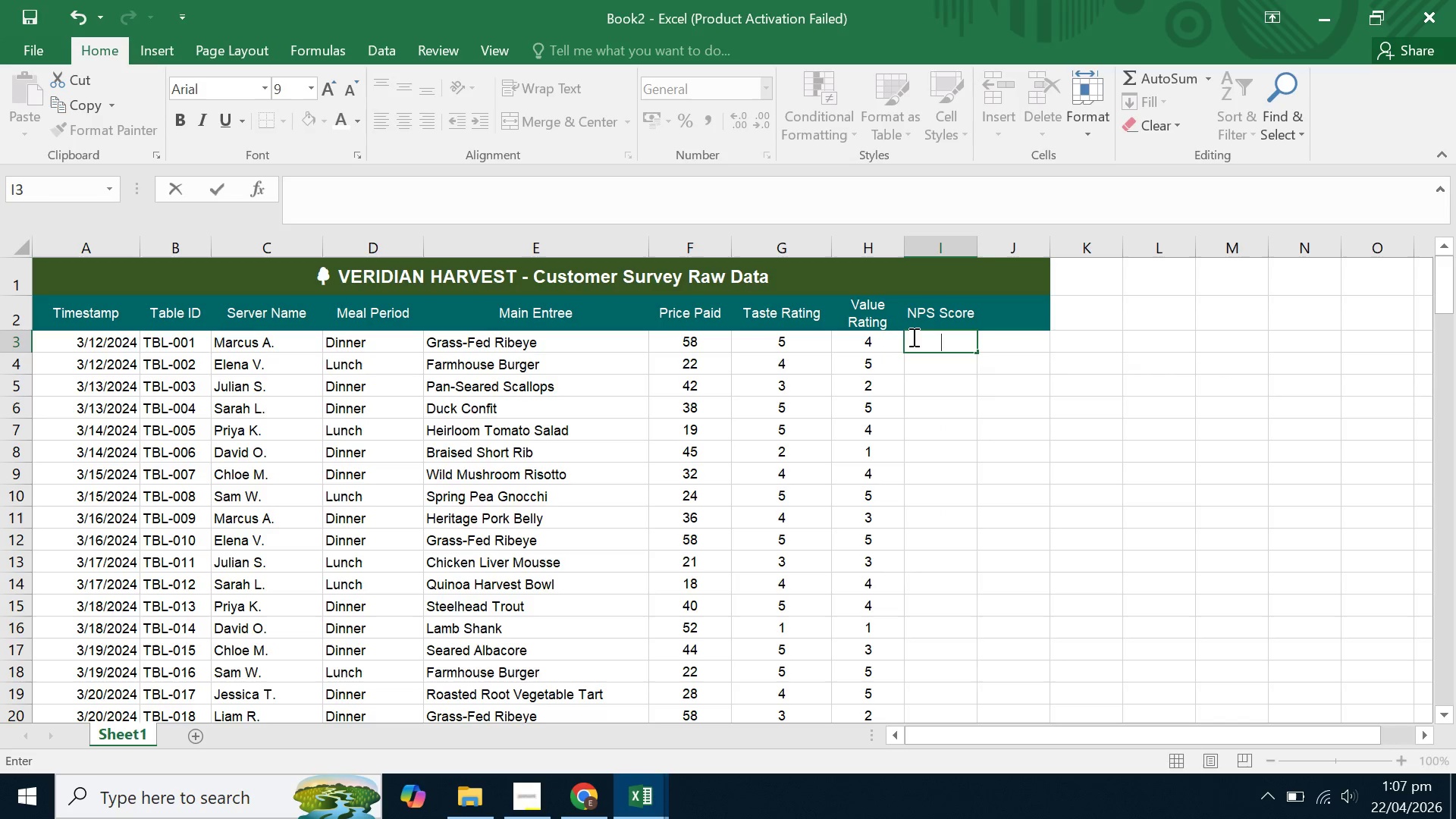 
left_click([1018, 466])
 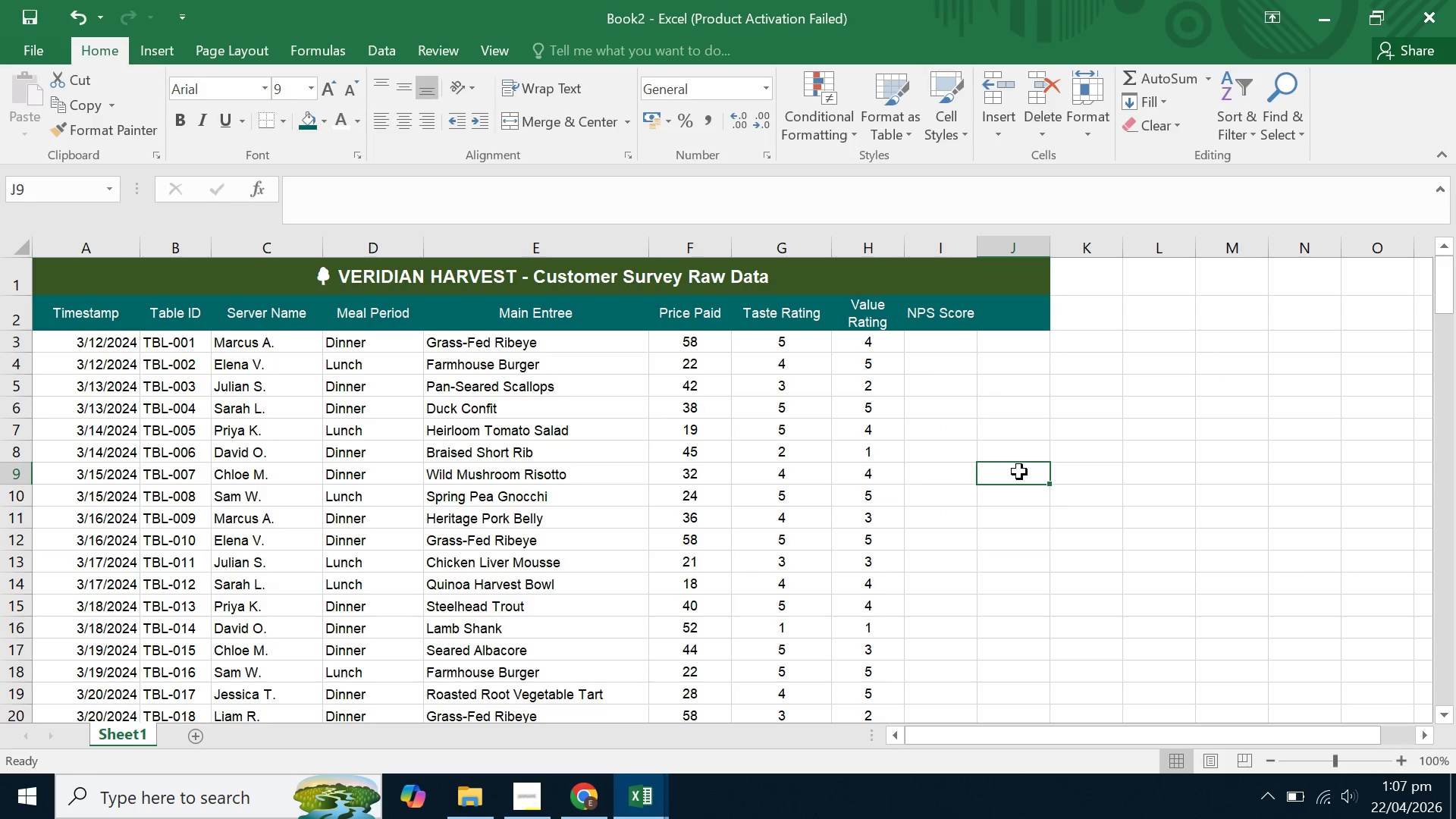 
scroll: coordinate [1019, 472], scroll_direction: down, amount: 1.0
 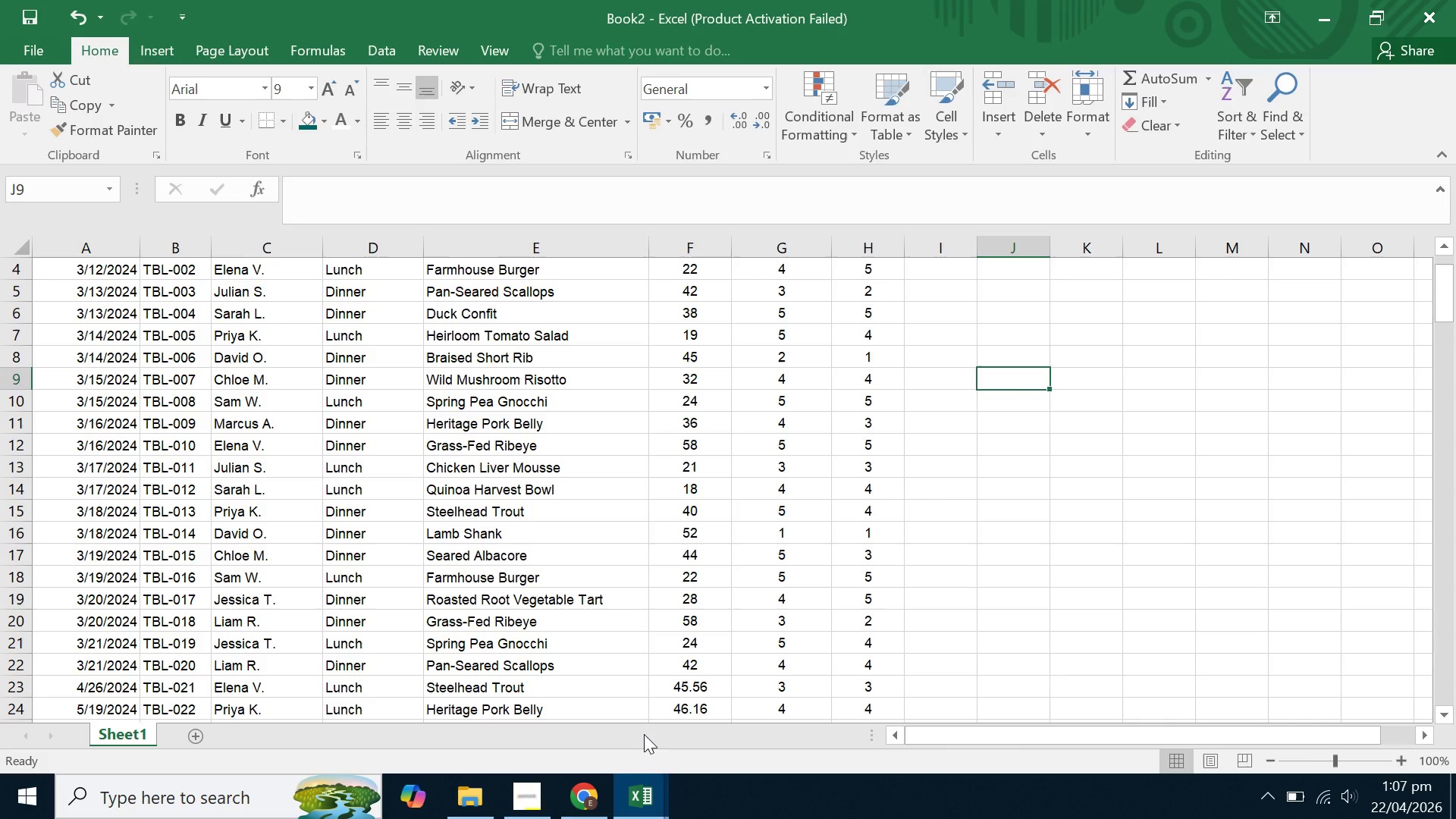 
scroll: coordinate [767, 672], scroll_direction: up, amount: 4.0
 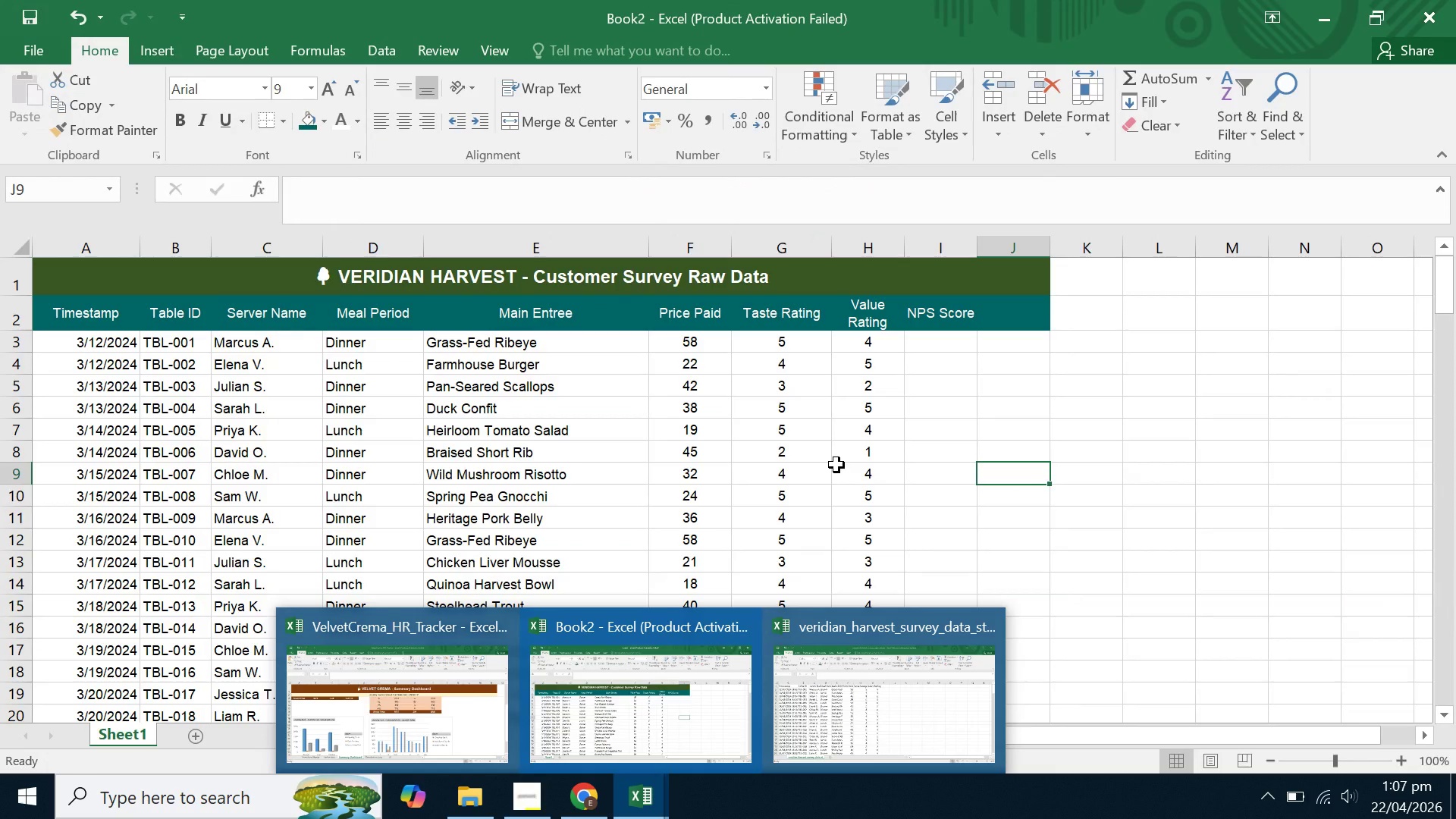 
left_click([836, 465])
 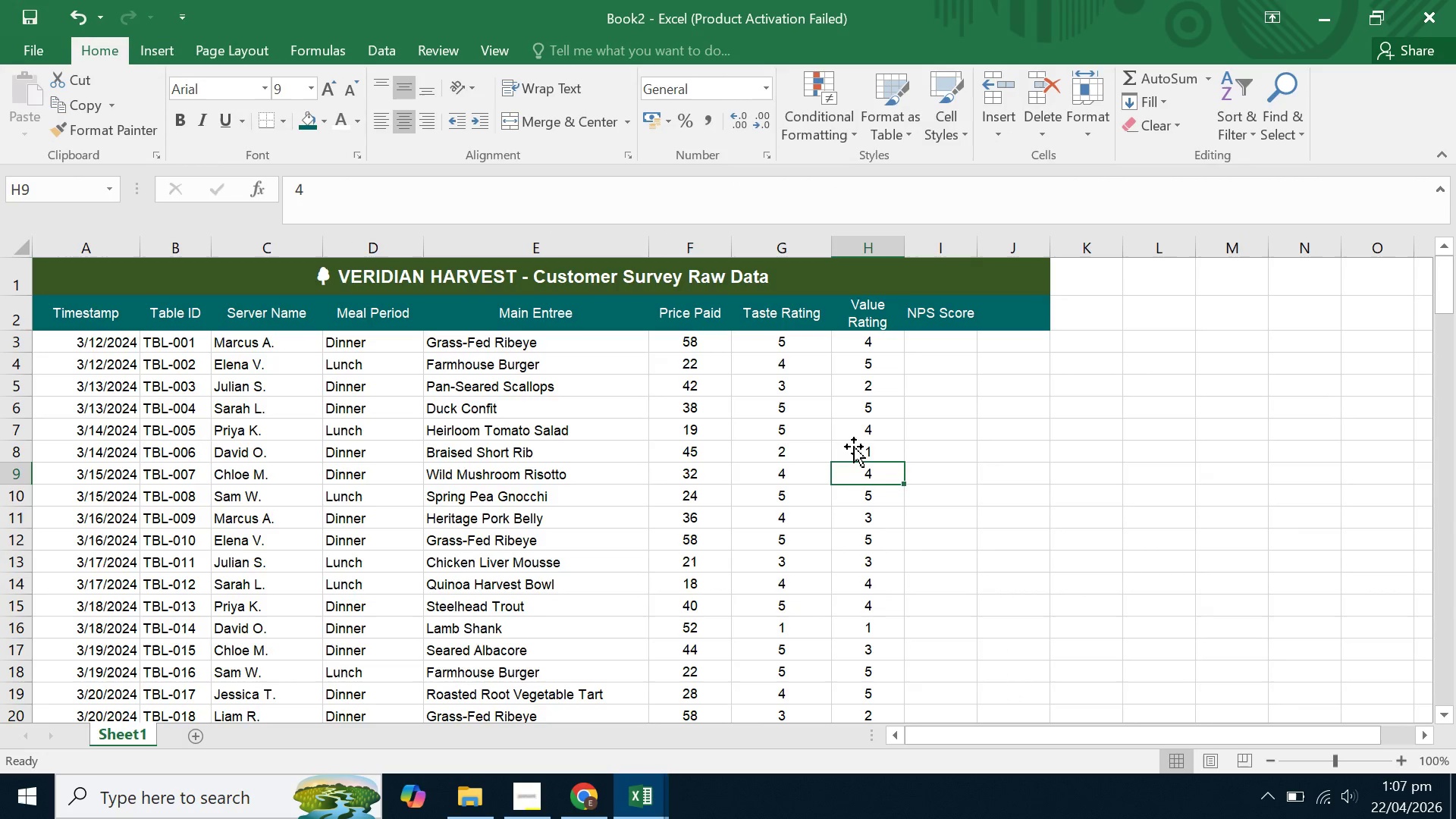 
left_click([933, 312])
 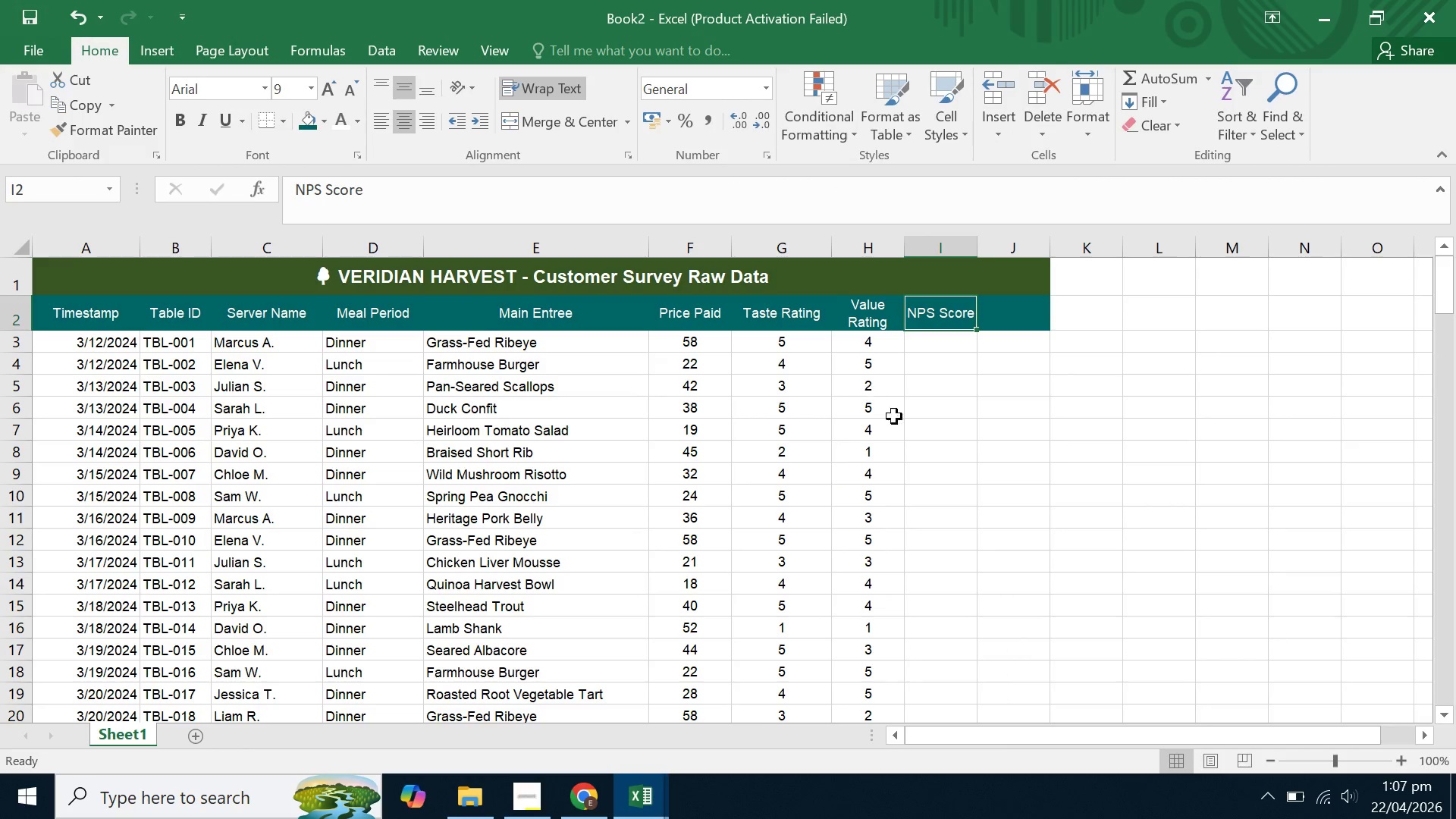 
double_click([1005, 381])
 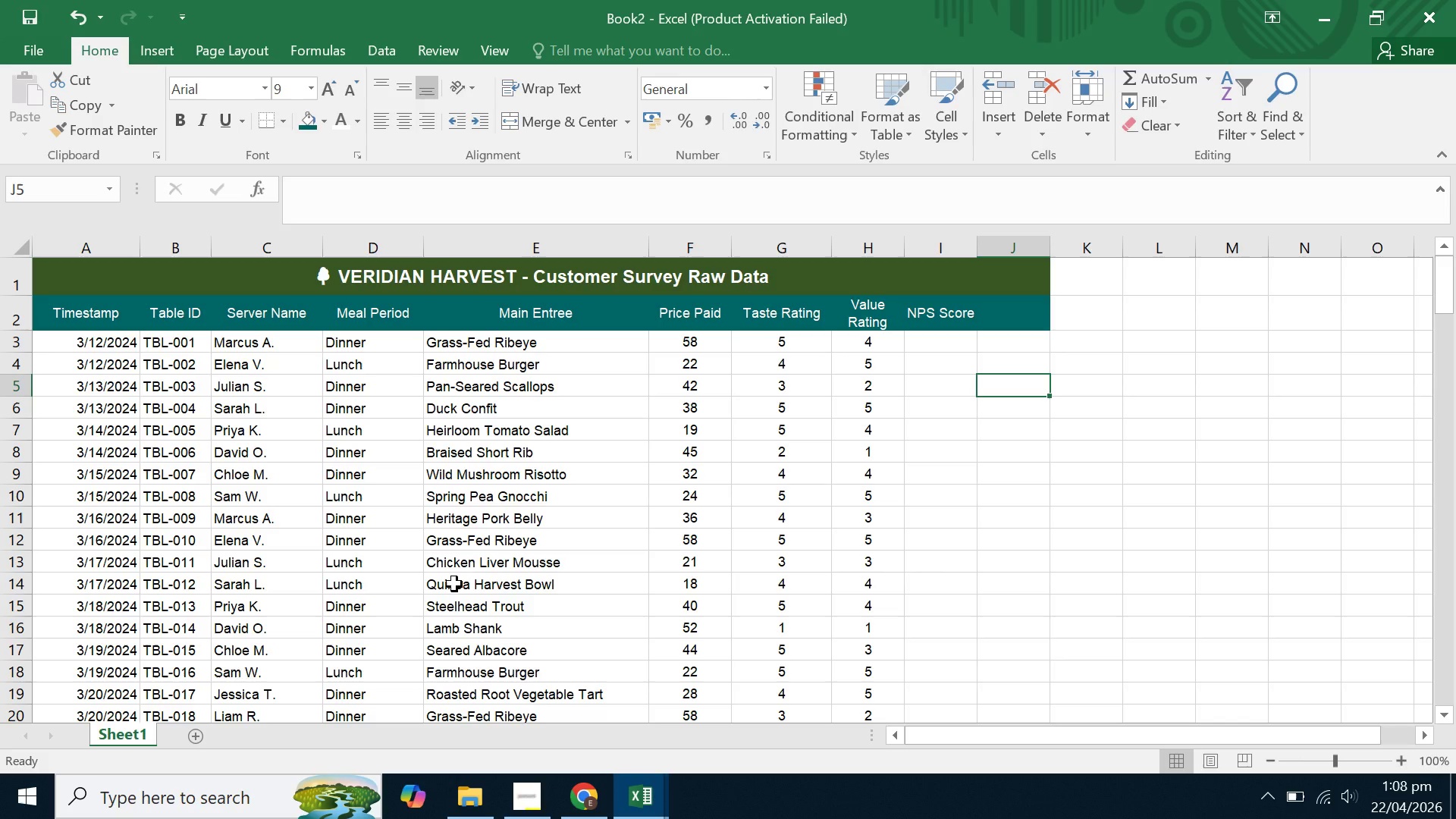 
wait(25.2)
 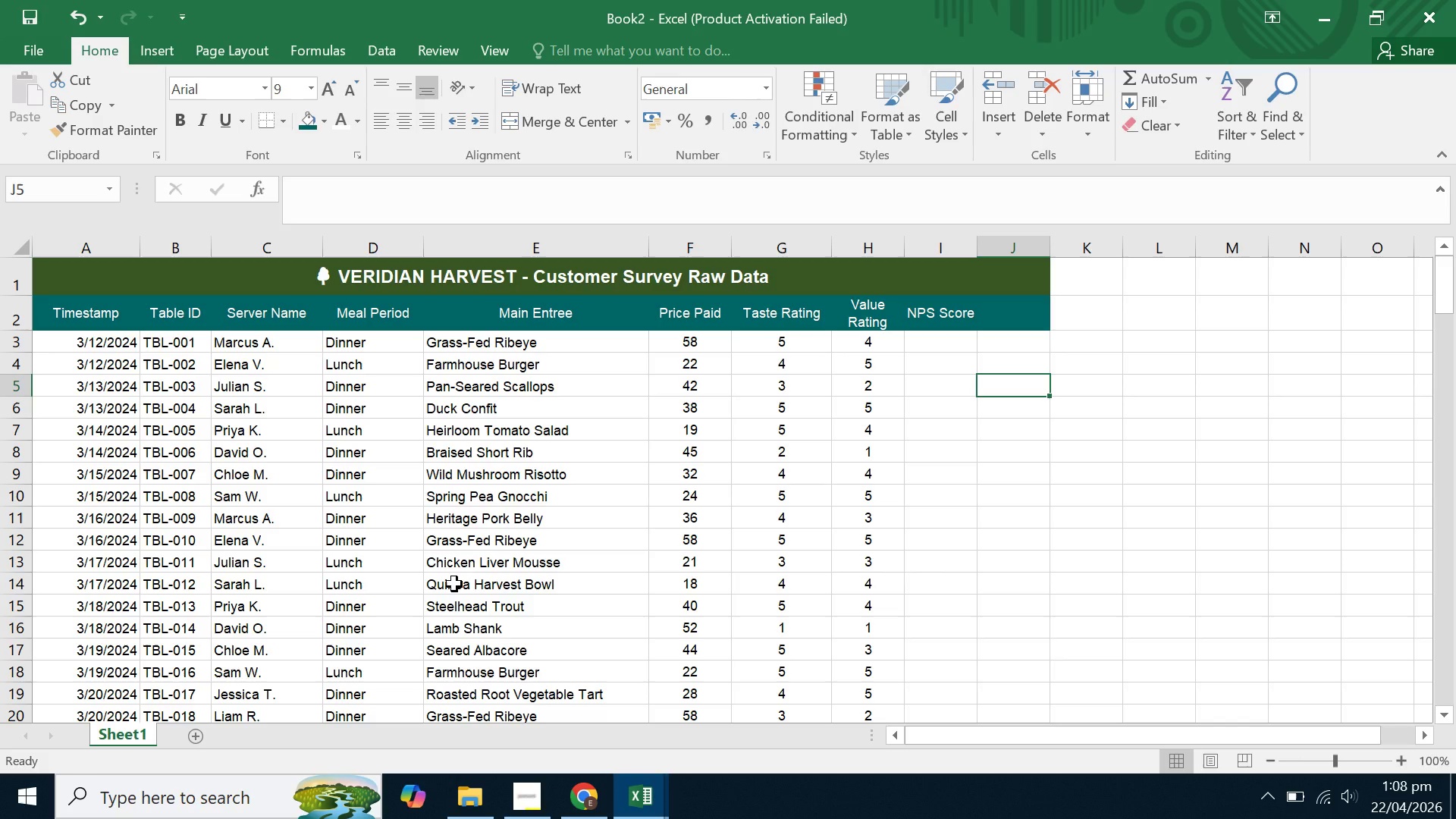 
left_click([442, 564])
 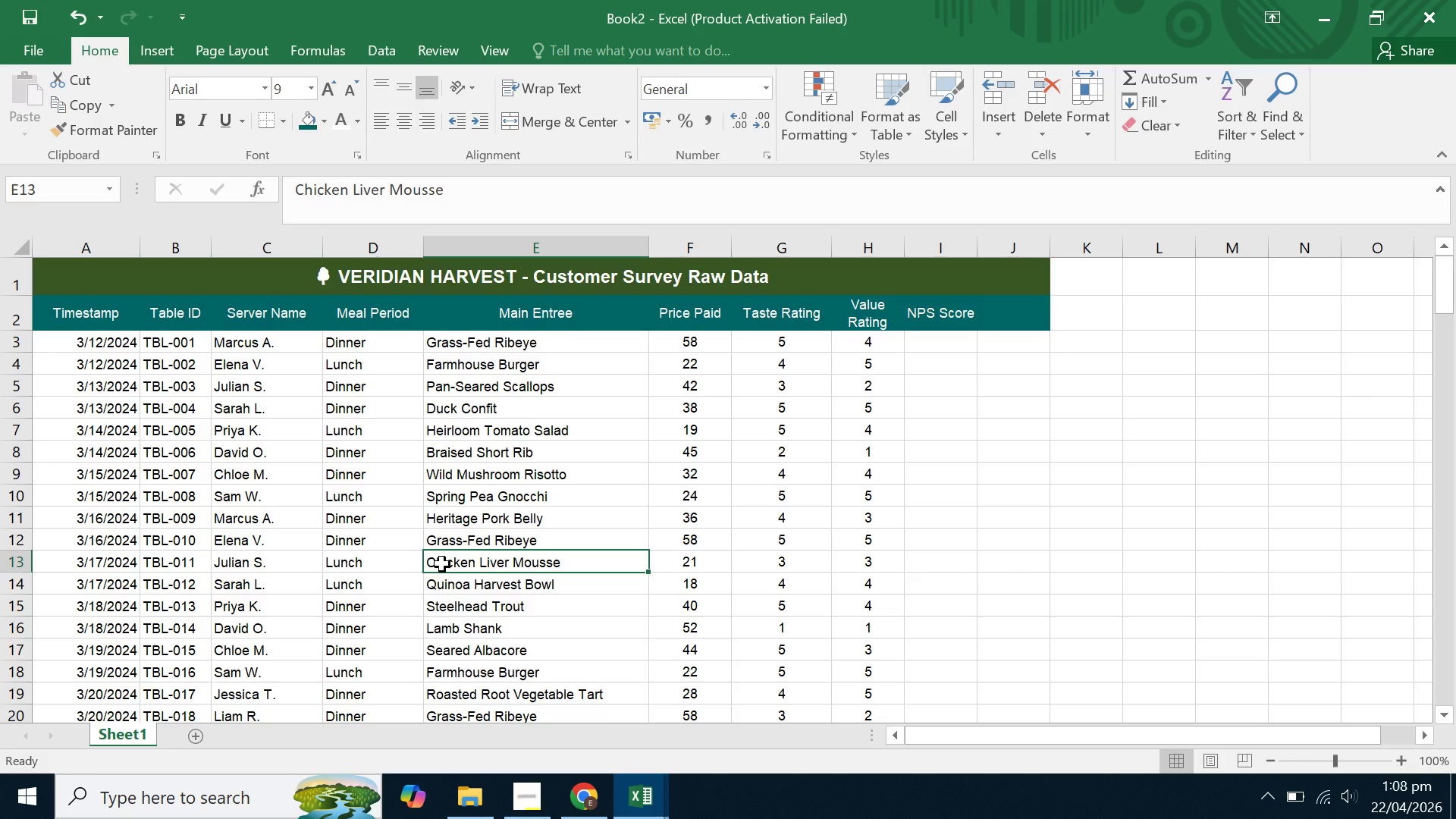 
scroll: coordinate [442, 564], scroll_direction: down, amount: 2.0
 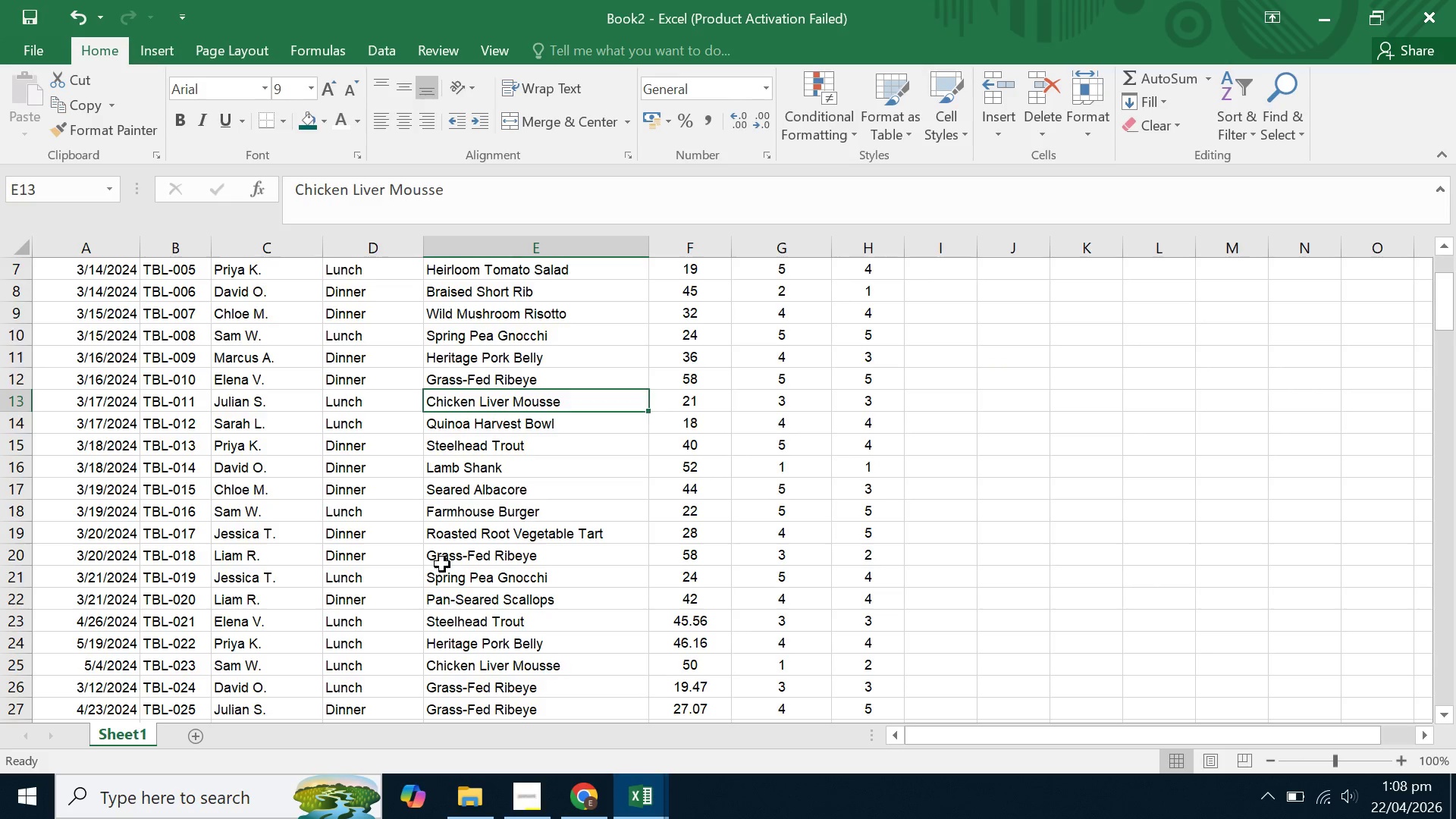 
scroll: coordinate [442, 564], scroll_direction: up, amount: 4.0
 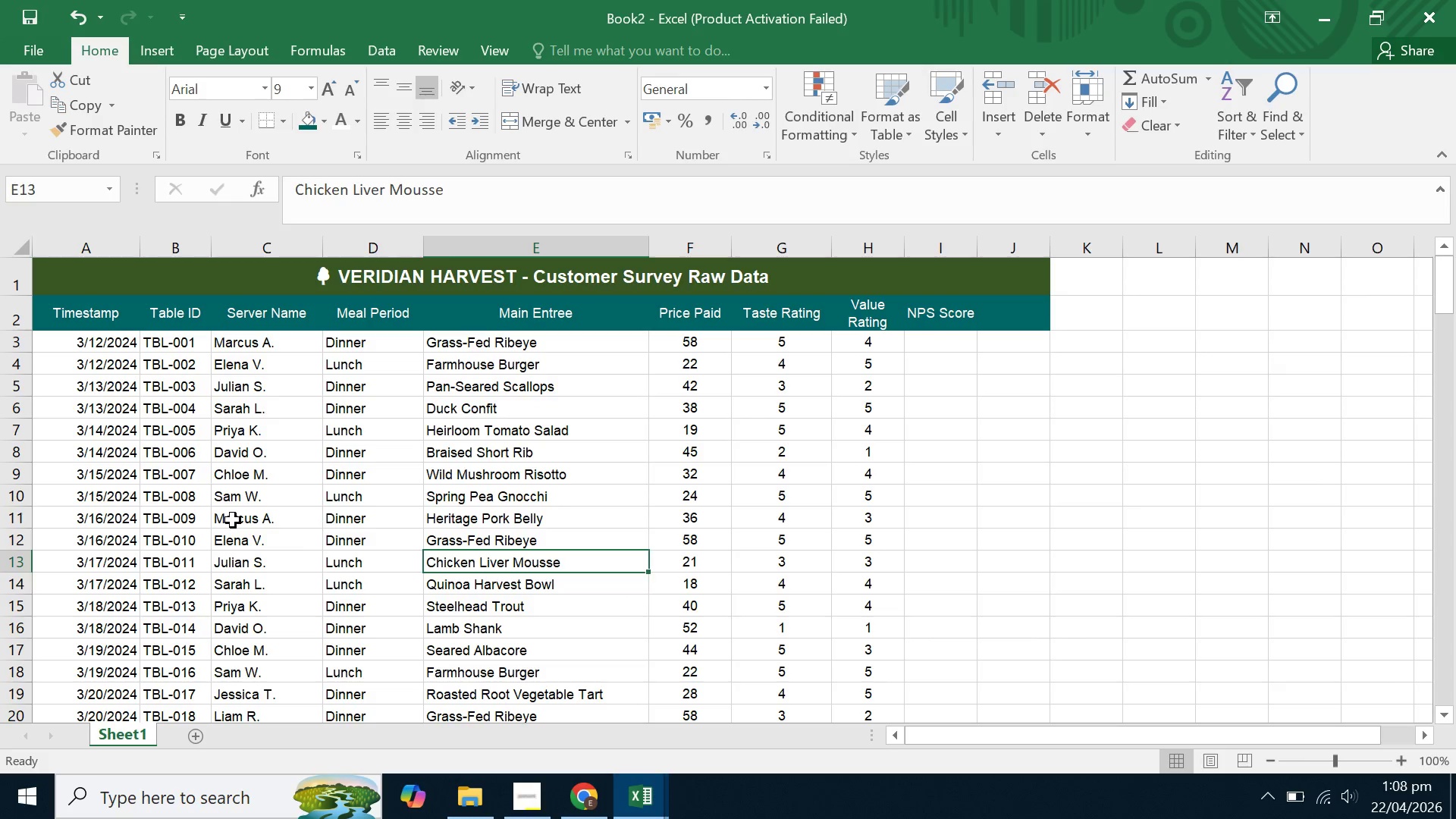 
left_click([233, 520])
 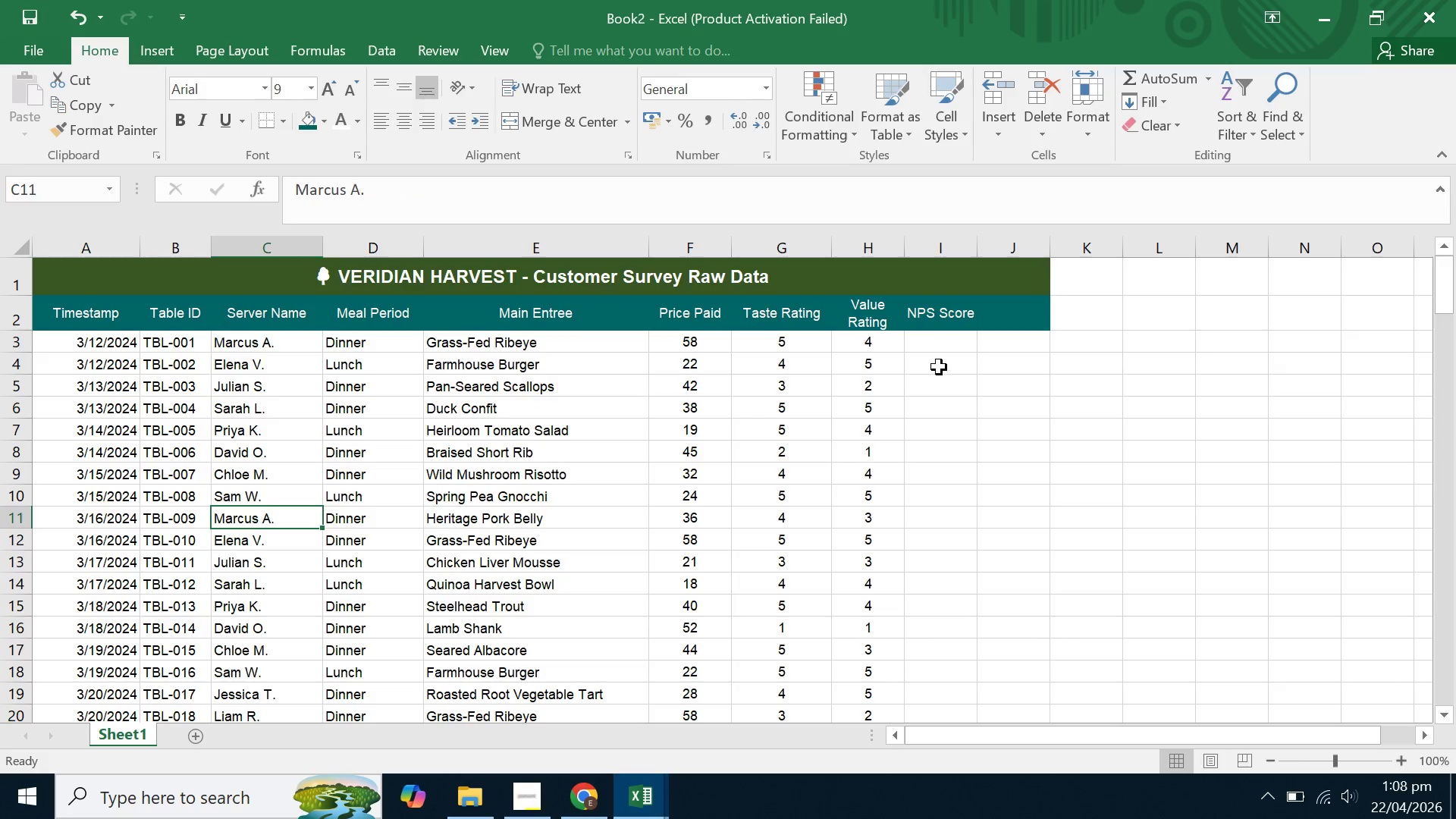 
double_click([944, 327])
 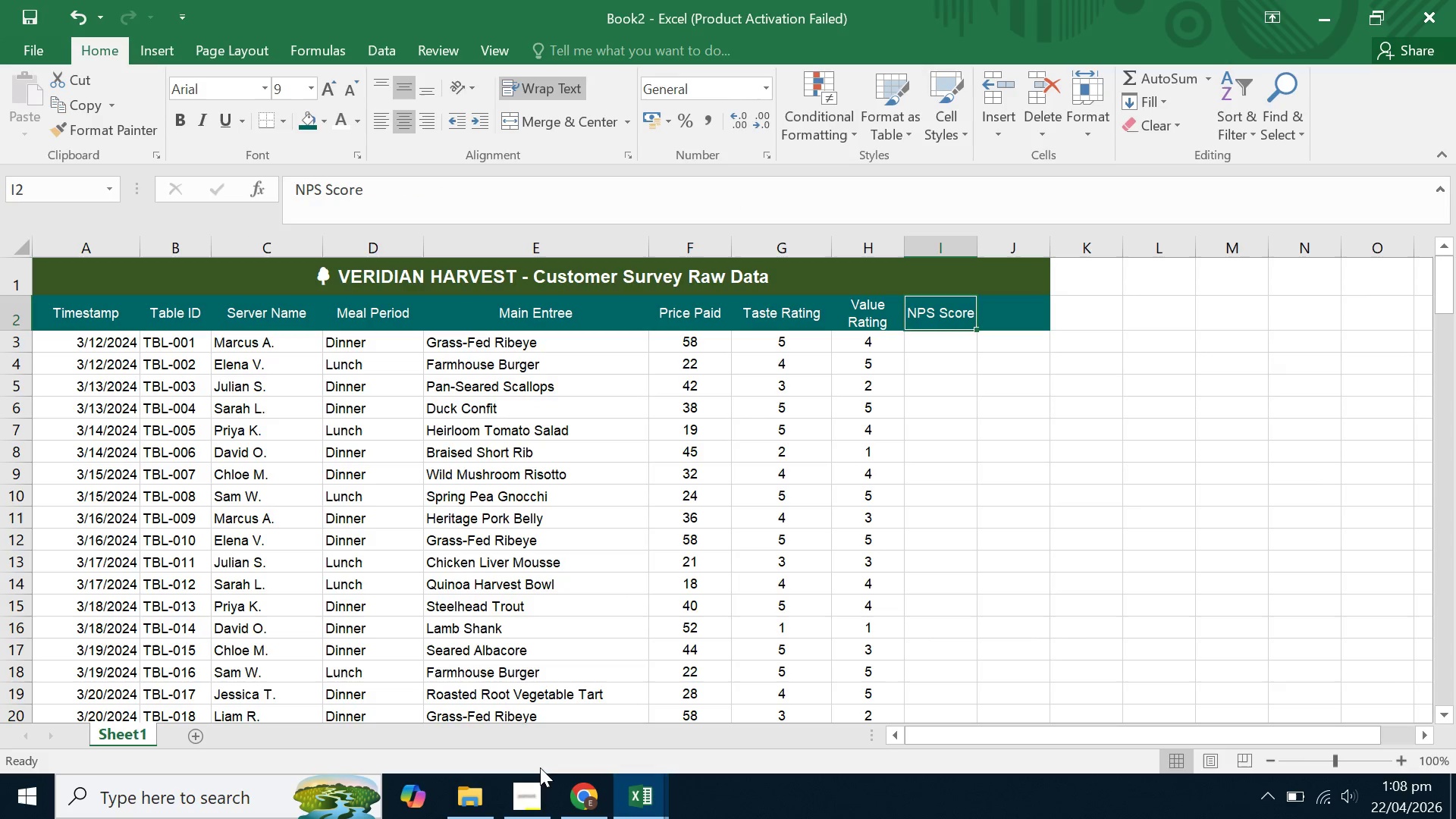 
left_click([532, 792])